 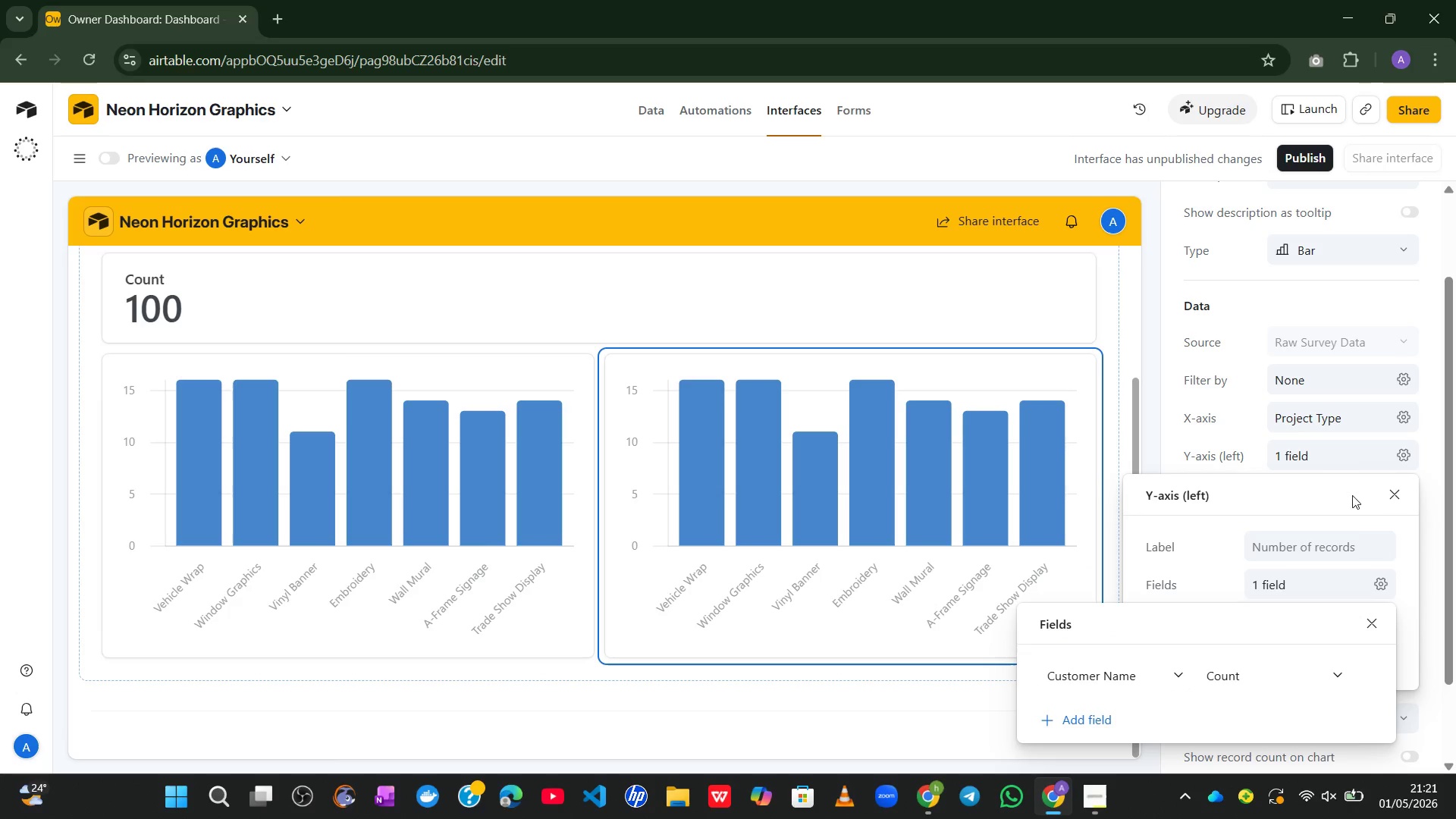 
double_click([1396, 496])
 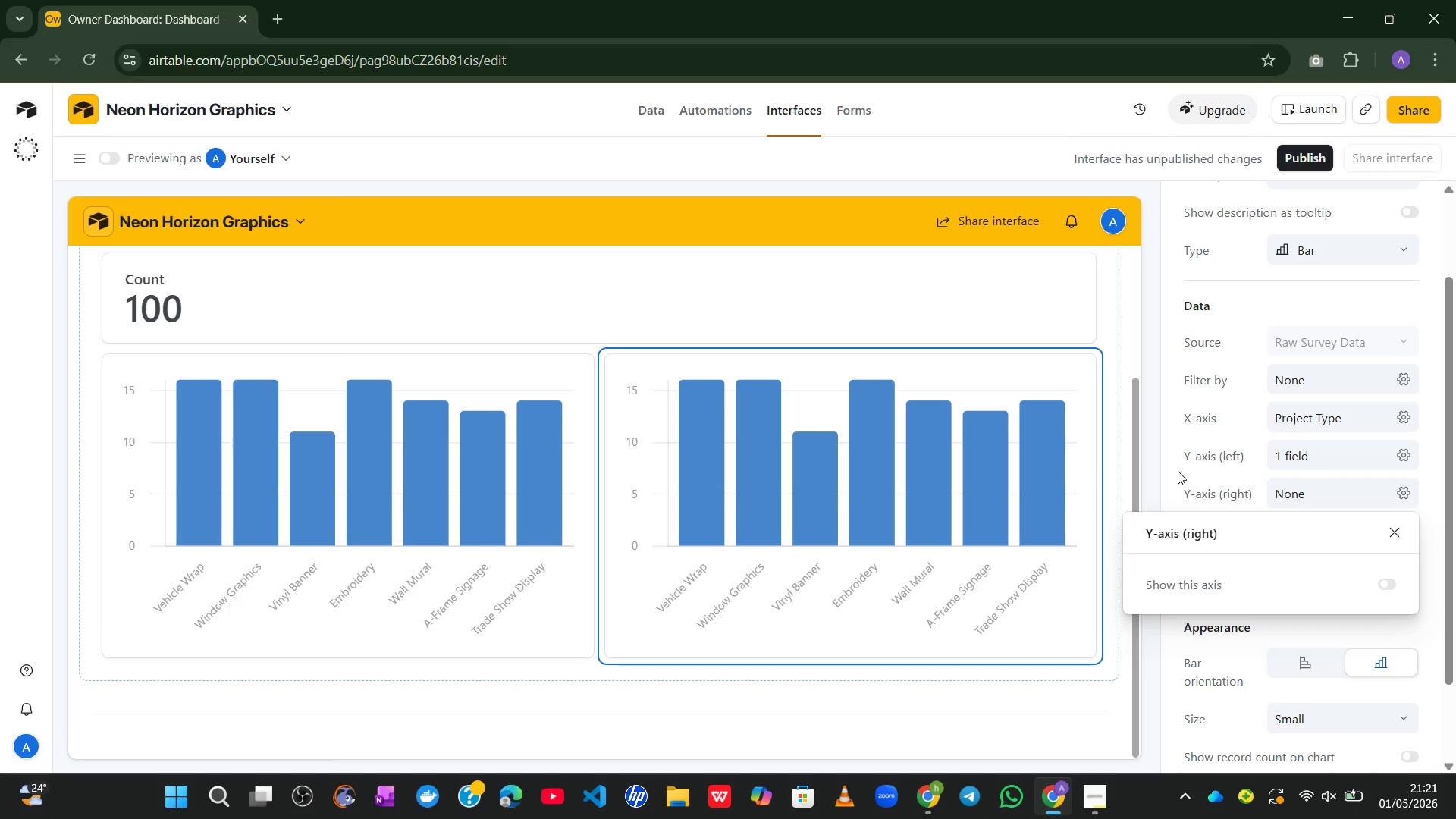 
left_click([1166, 472])
 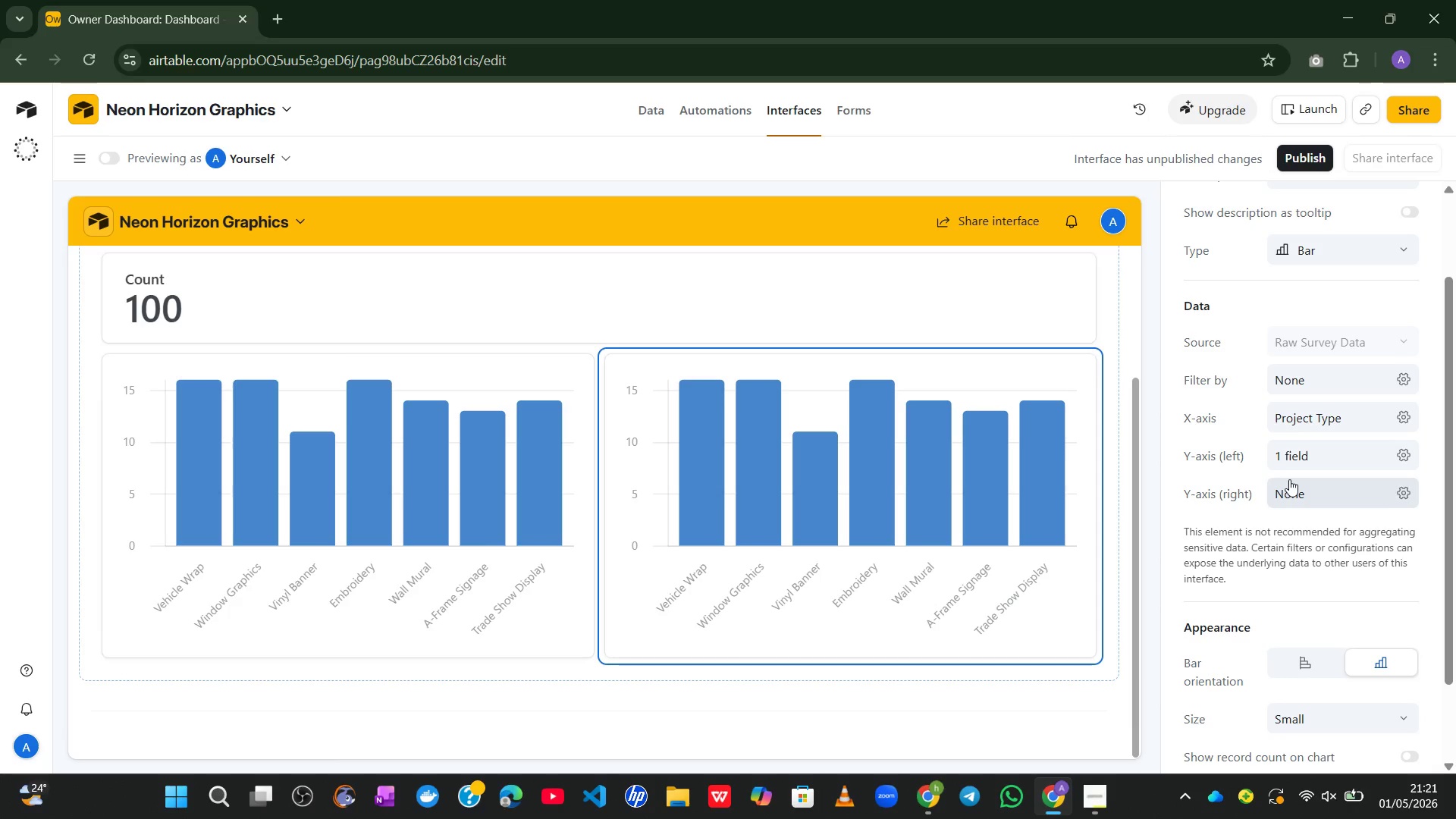 
wait(37.81)
 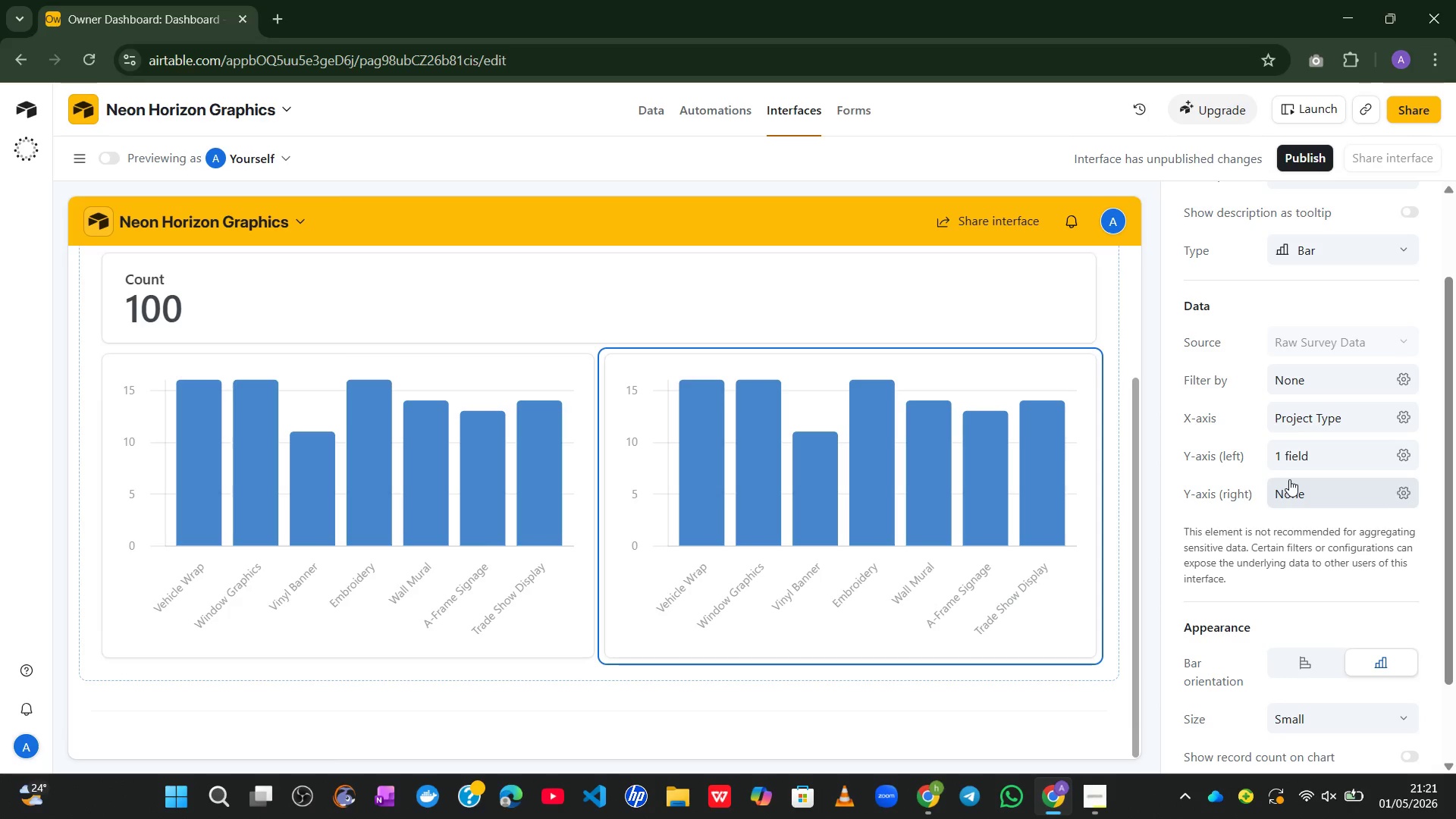 
left_click([1363, 457])
 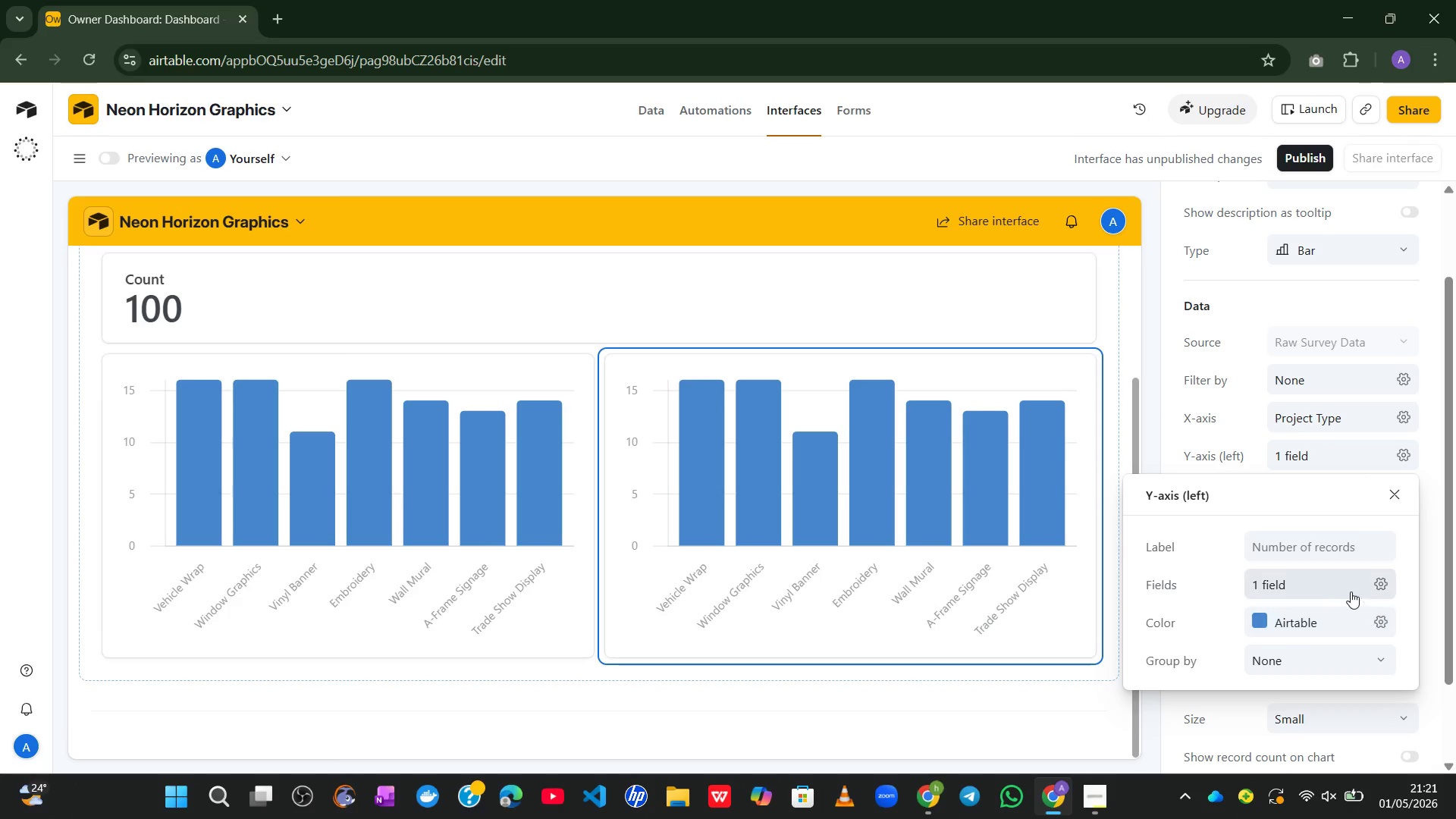 
left_click([1334, 590])
 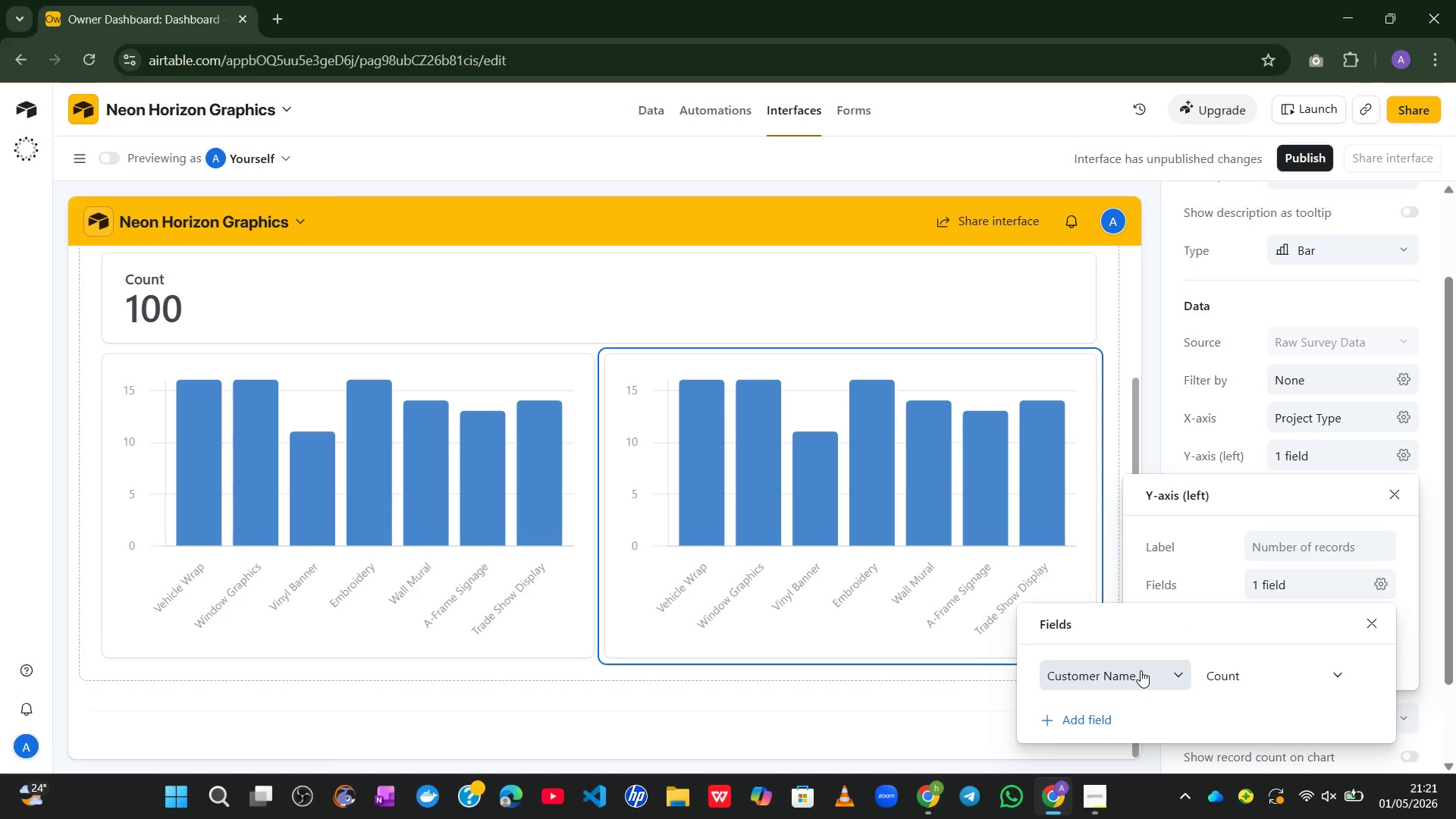 
left_click([1160, 670])
 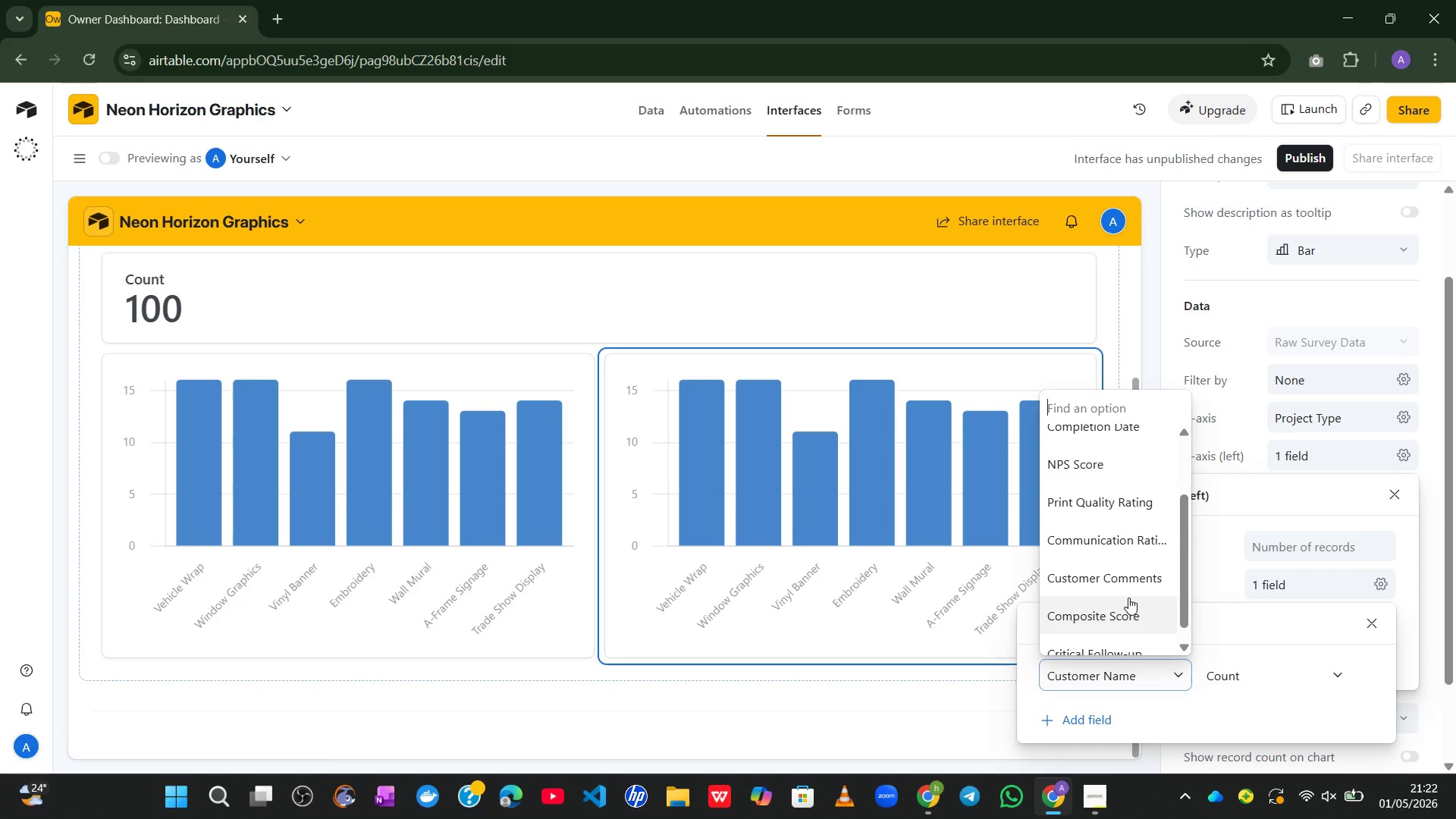 
left_click([1109, 601])
 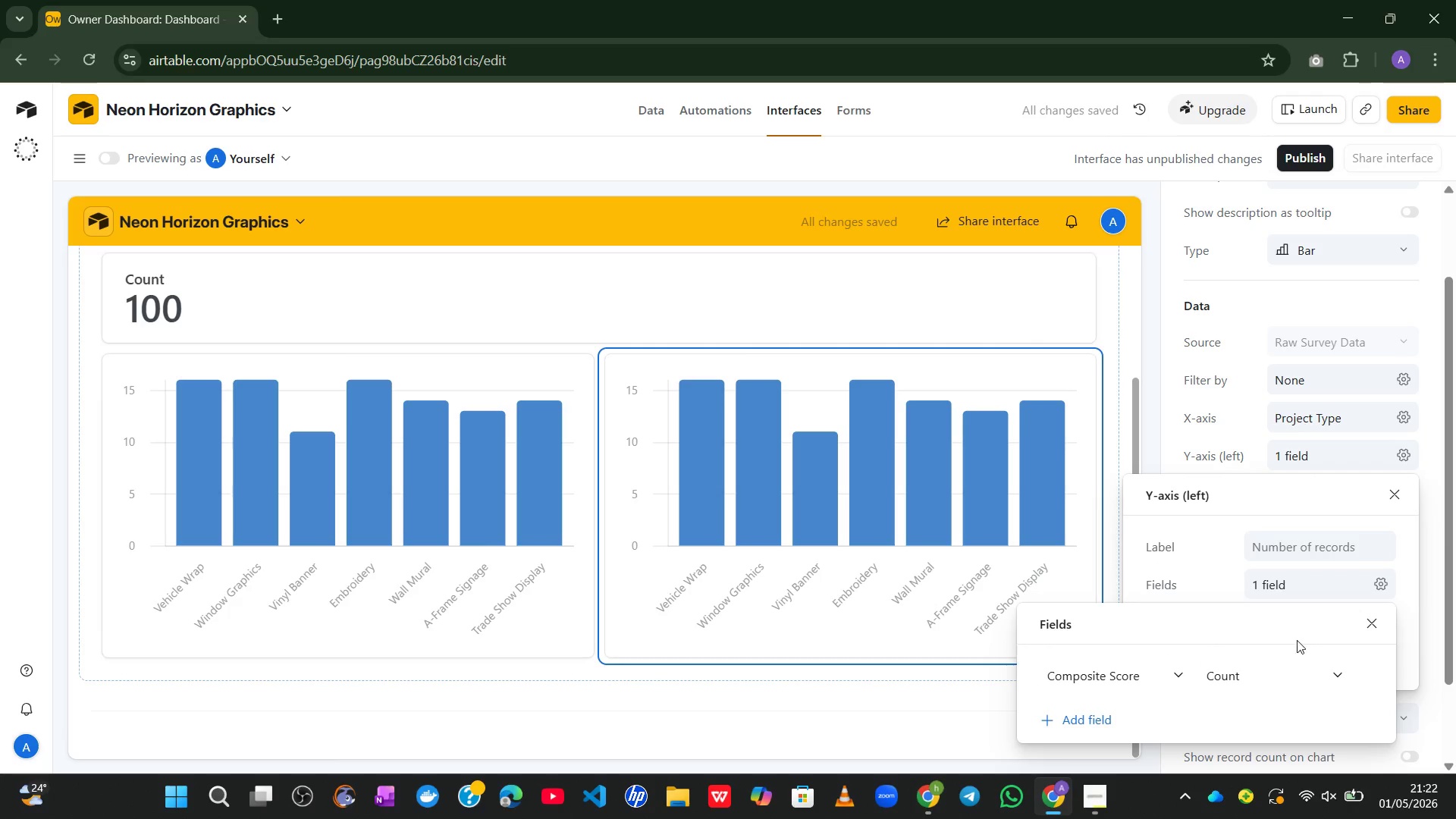 
left_click([1371, 621])
 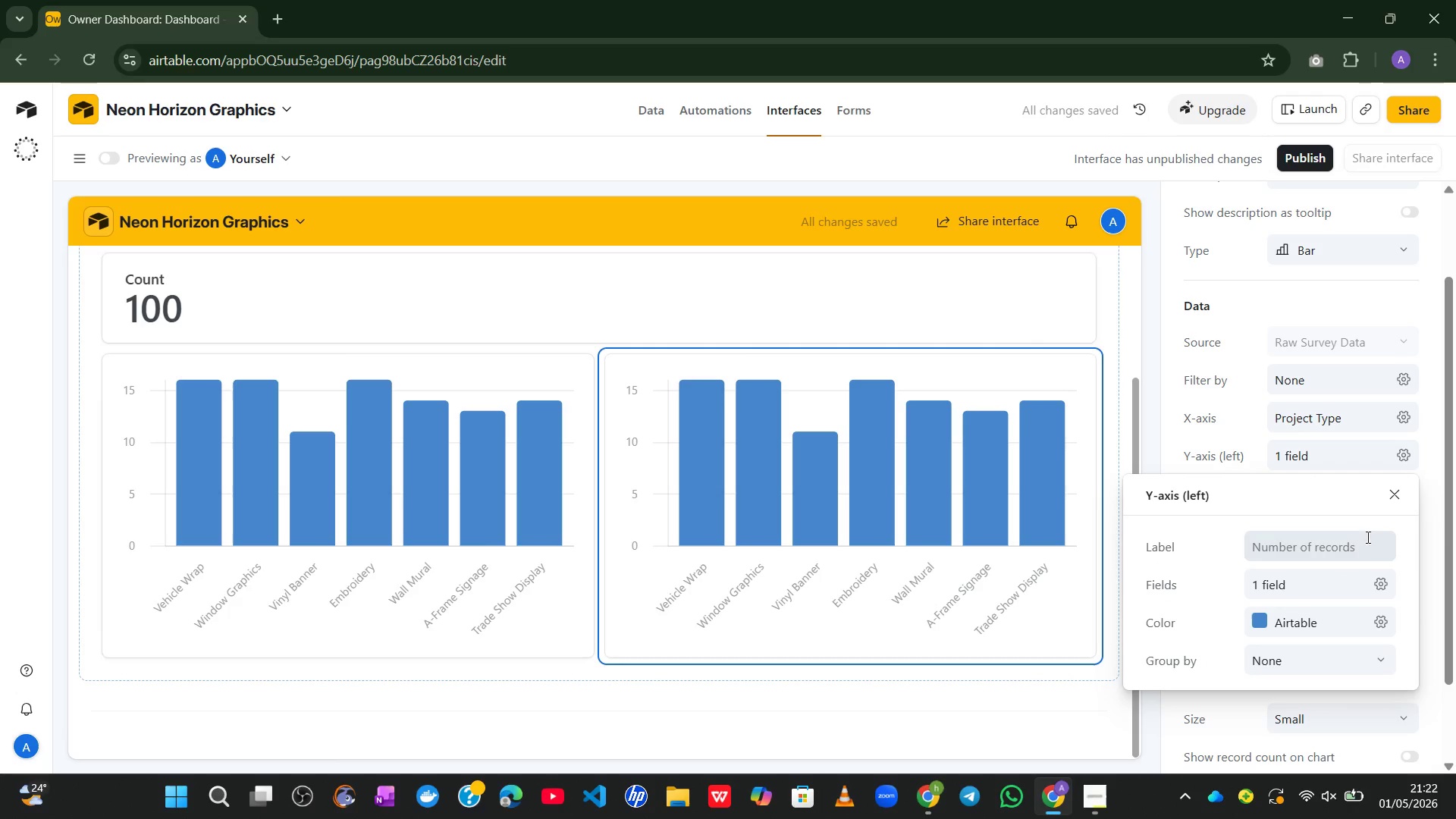 
left_click([1391, 501])
 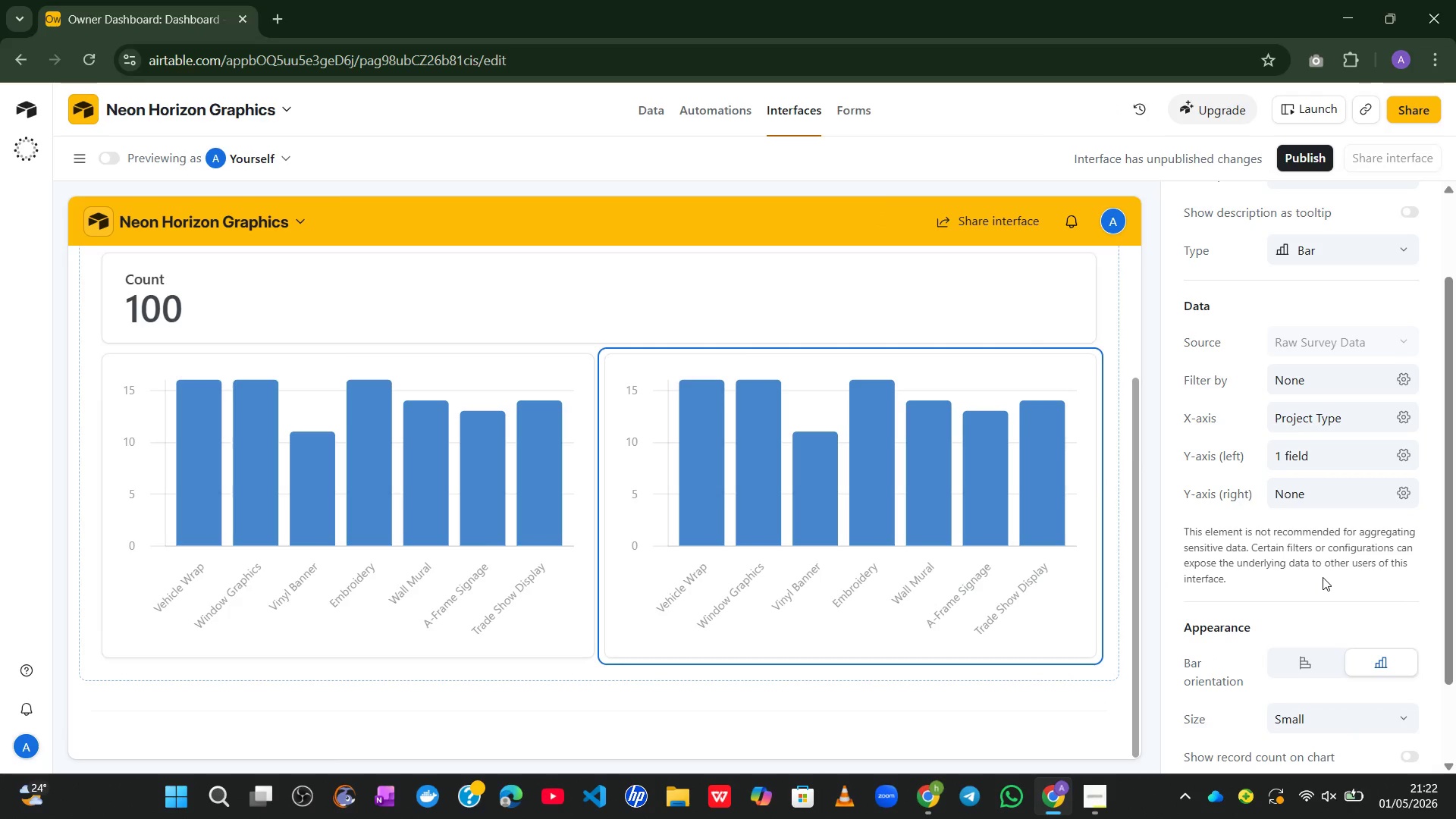 
wait(10.7)
 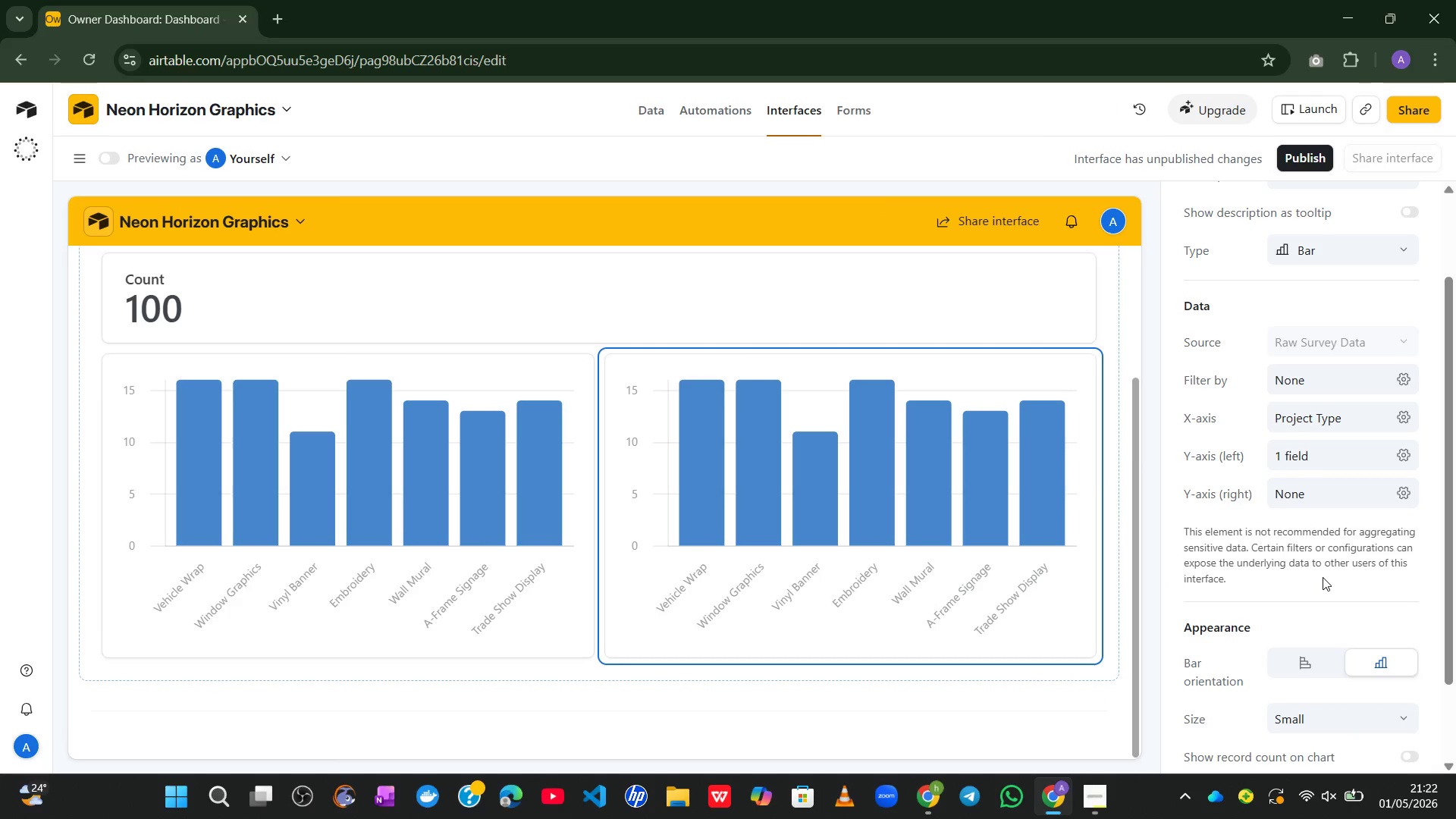 
left_click([1404, 453])
 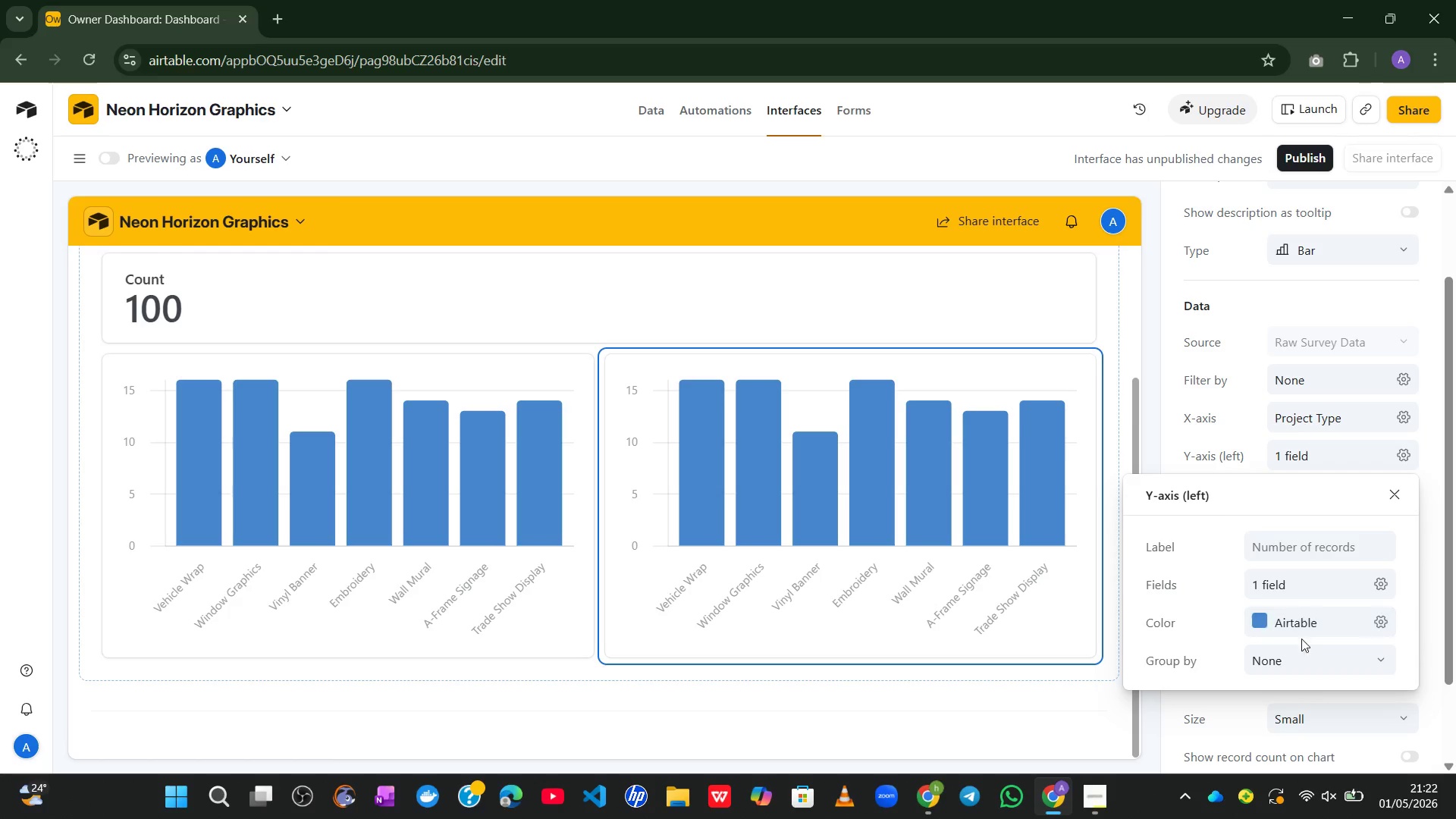 
left_click([1354, 586])
 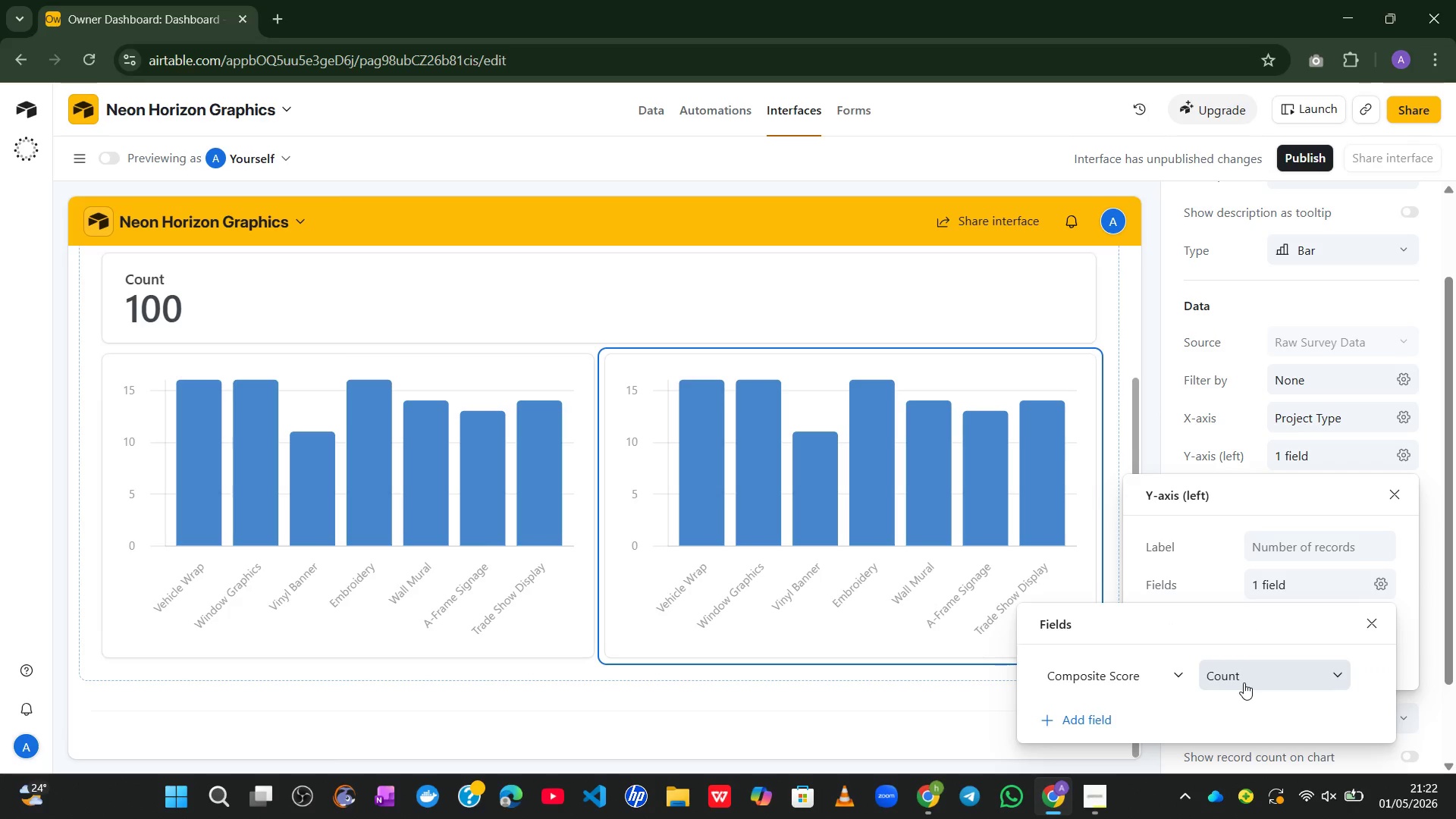 
left_click([1306, 675])
 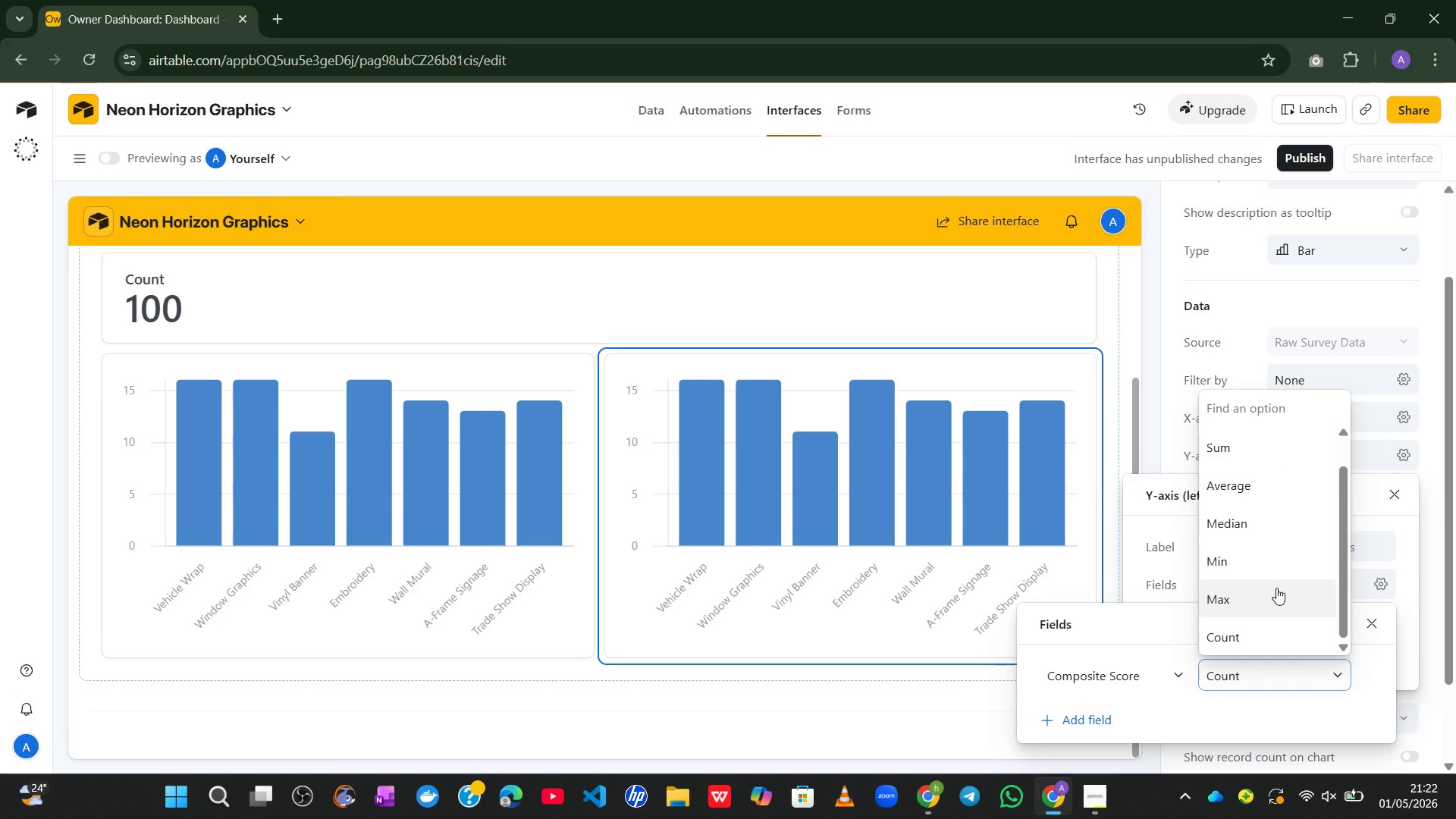 
wait(5.73)
 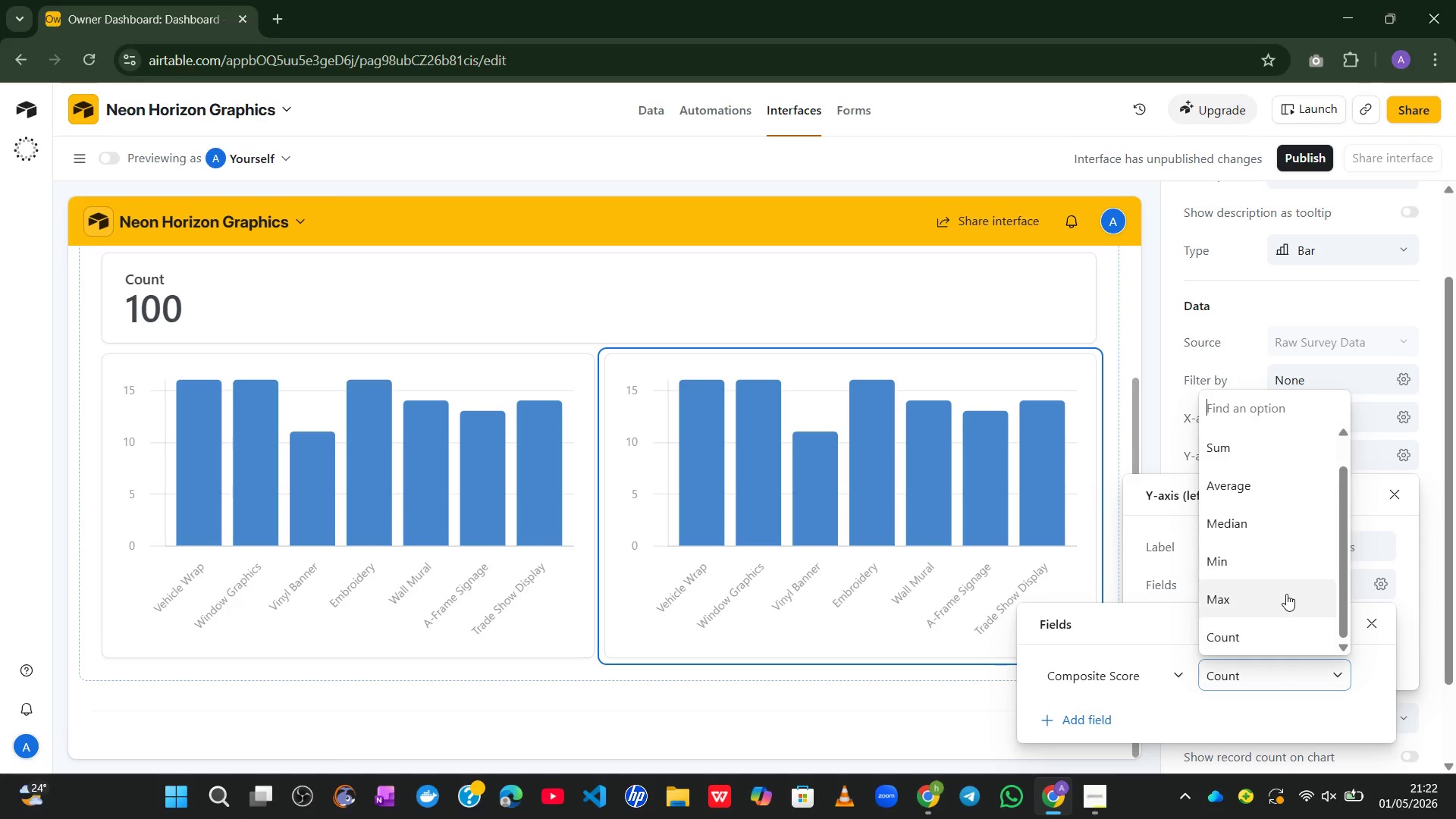 
left_click([1266, 493])
 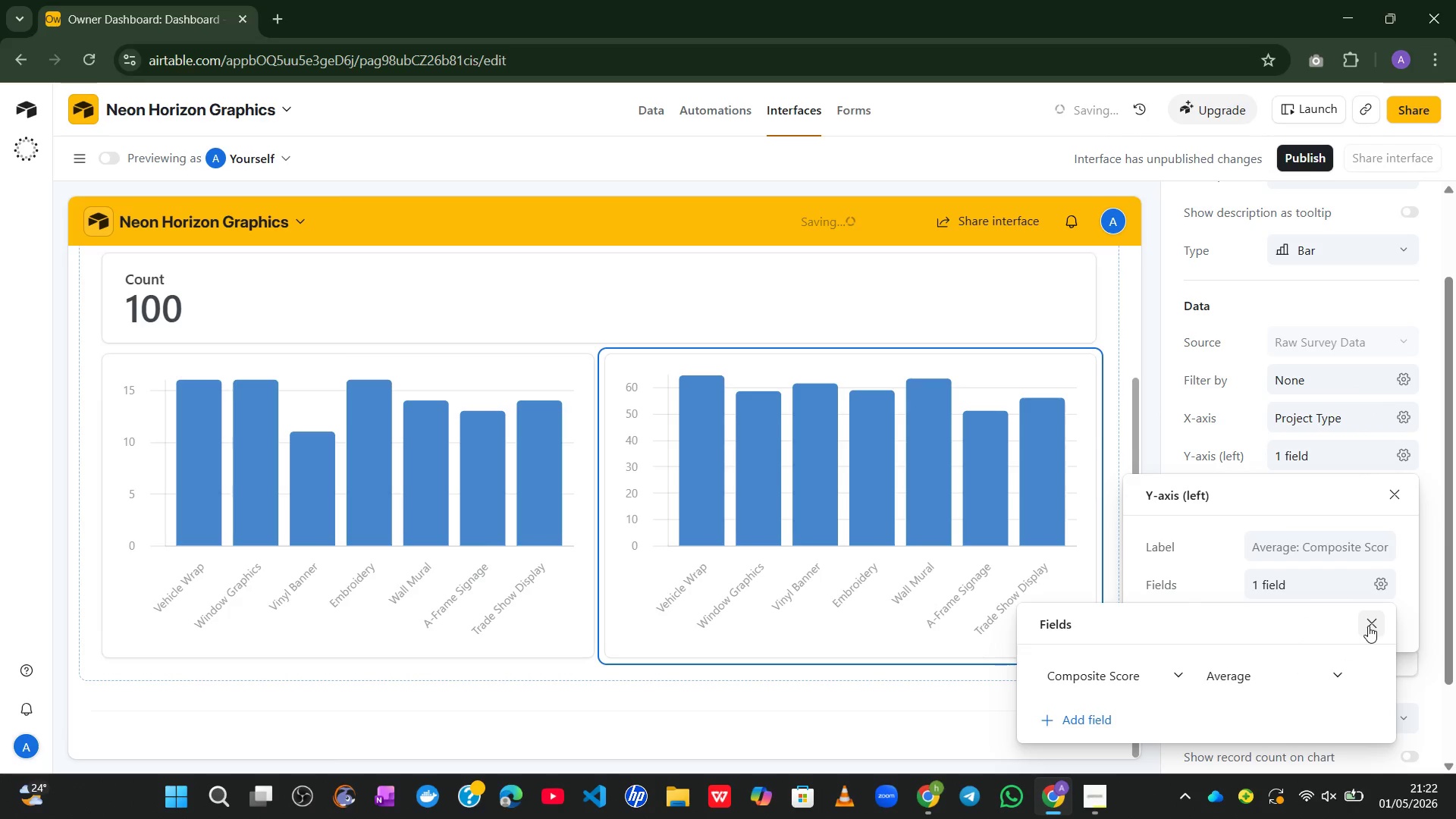 
left_click([1368, 626])
 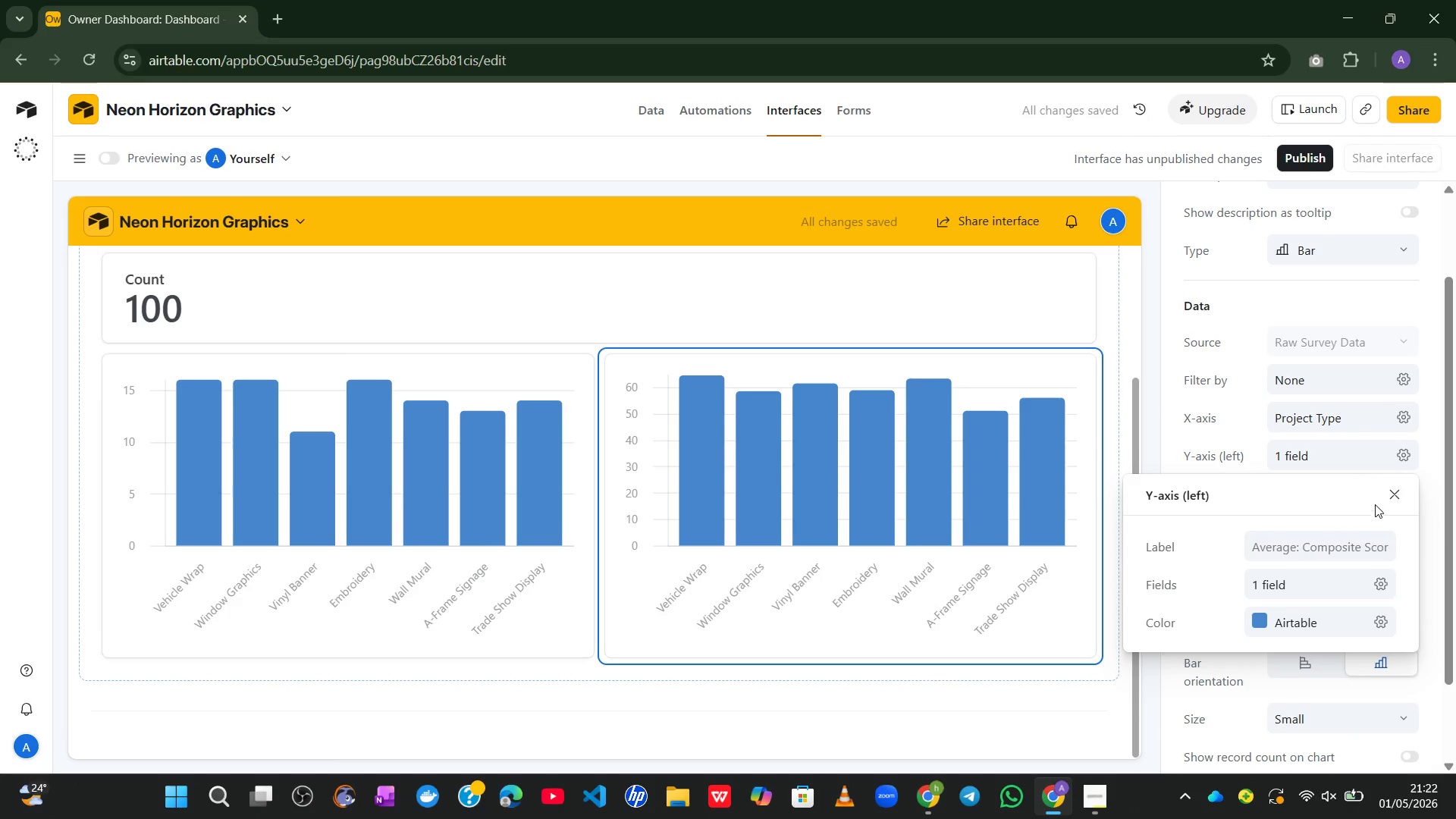 
left_click([1393, 498])
 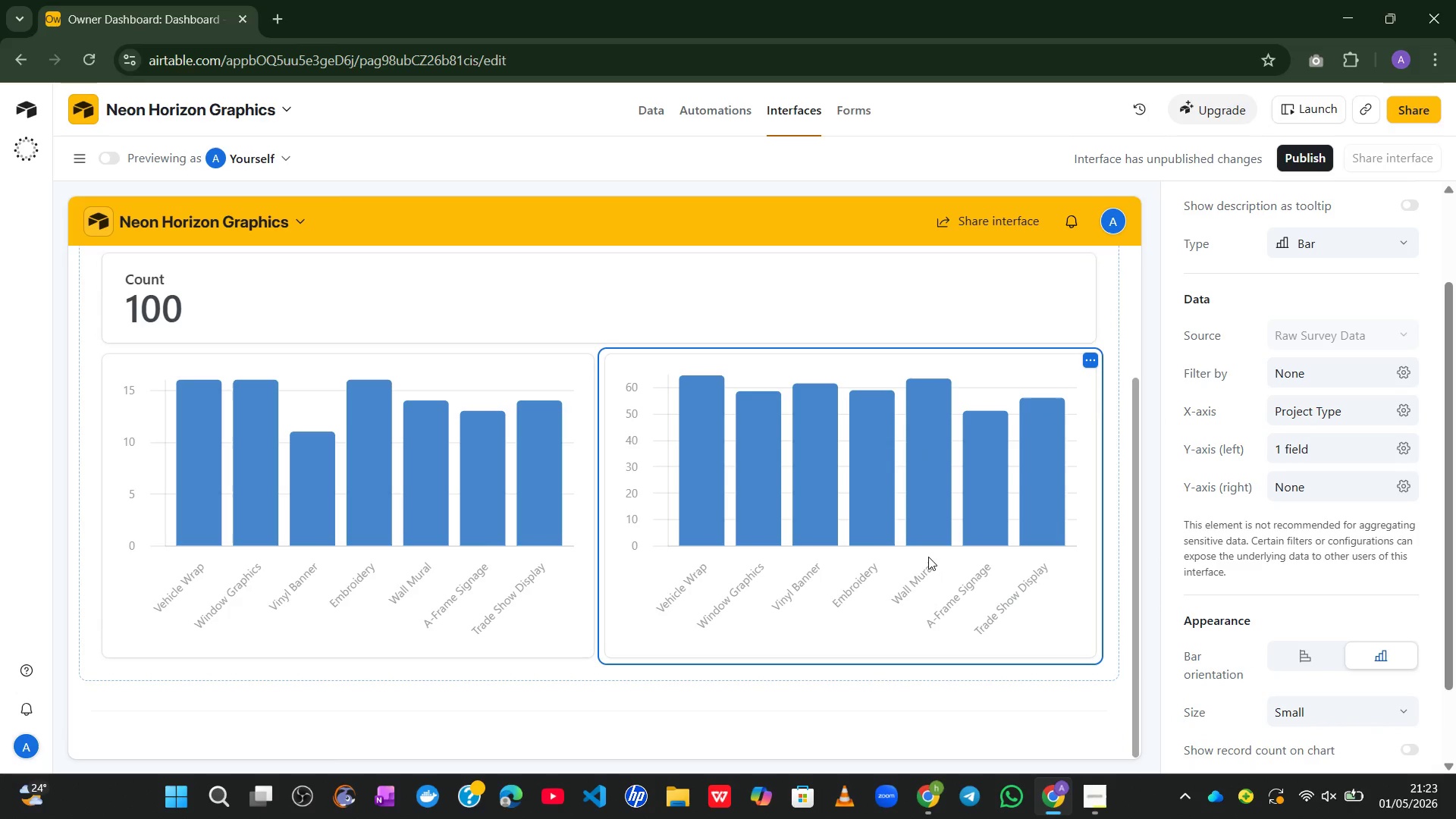 
wait(48.06)
 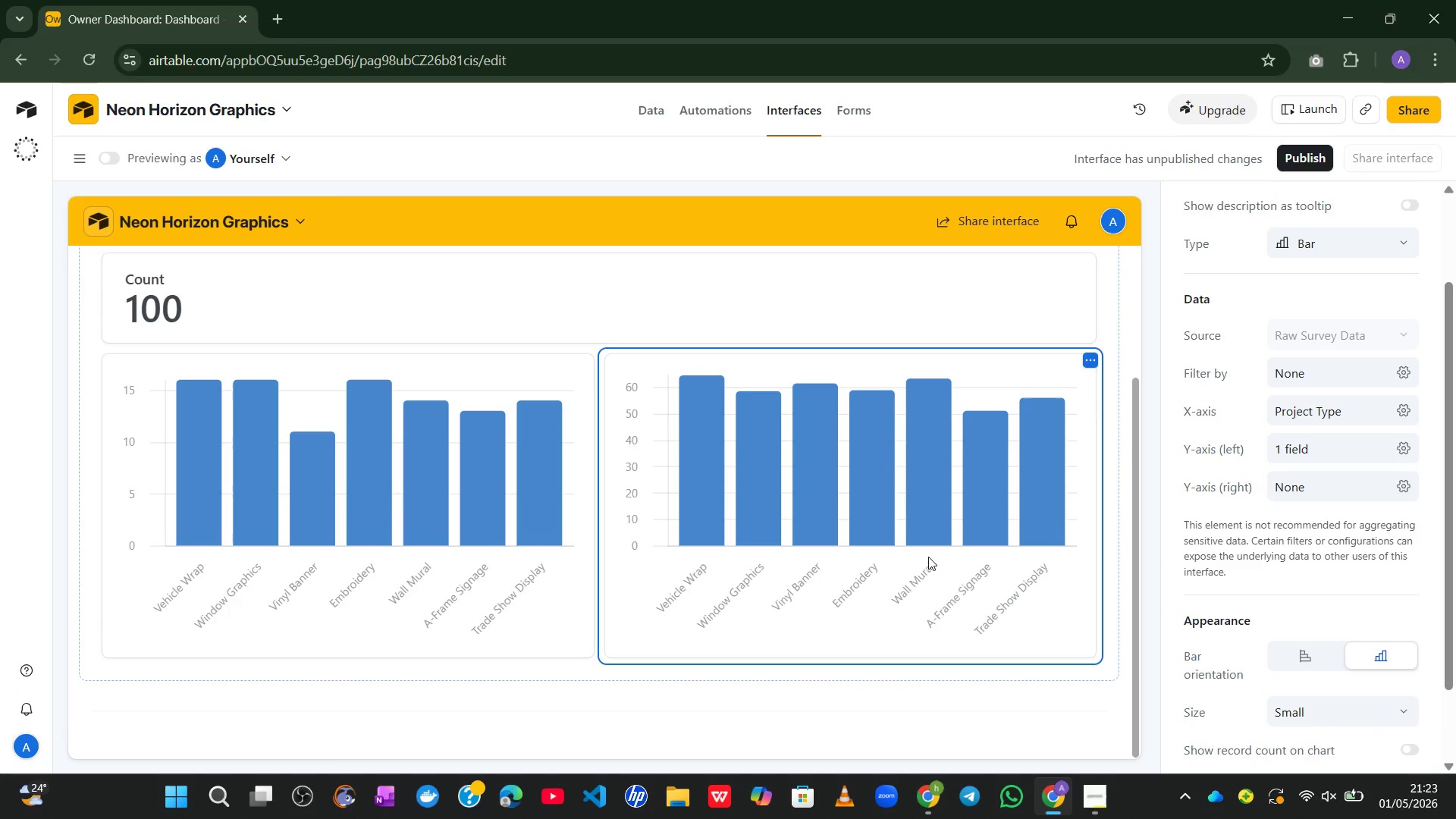 
left_click([852, 158])
 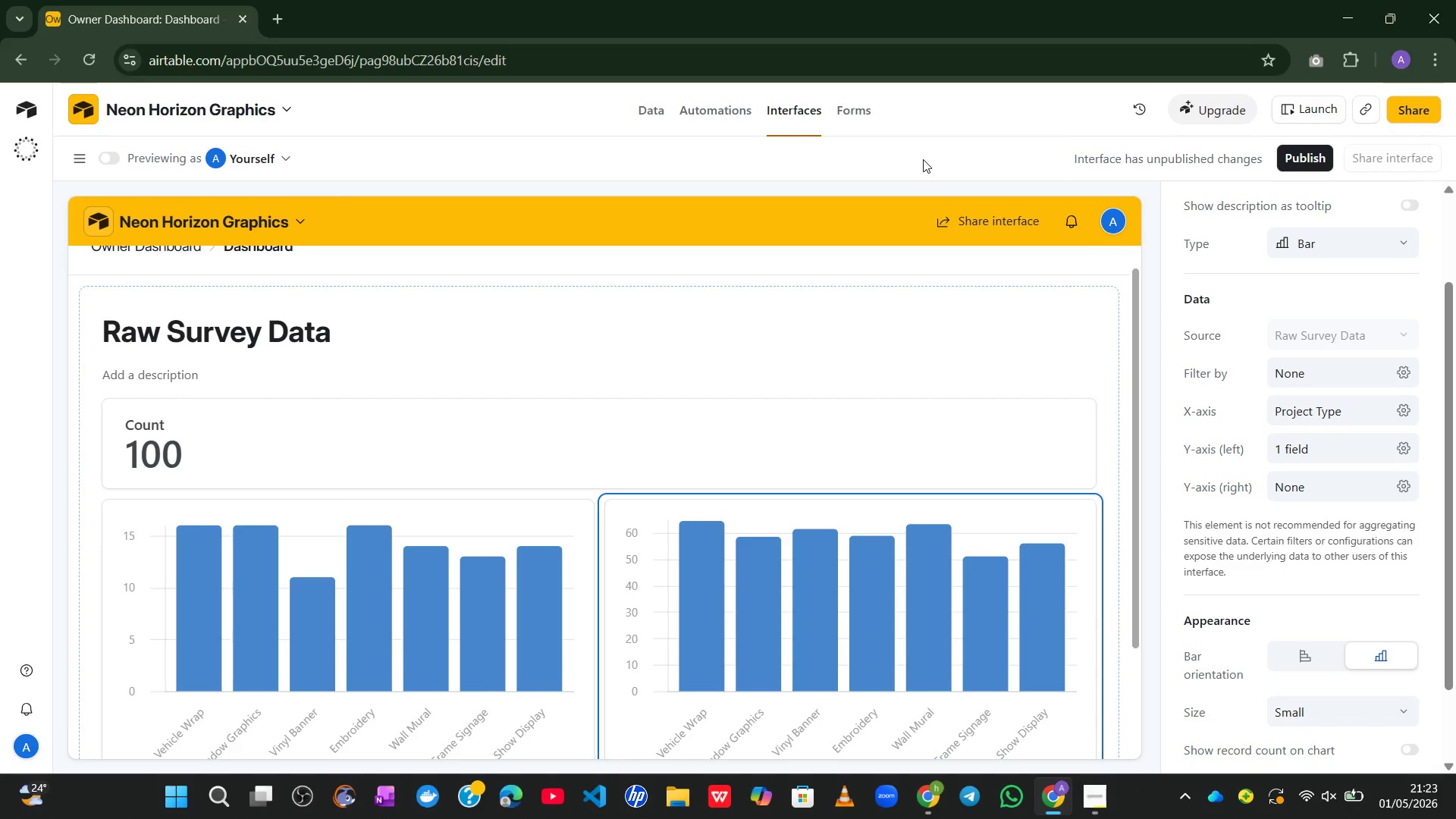 
wait(8.91)
 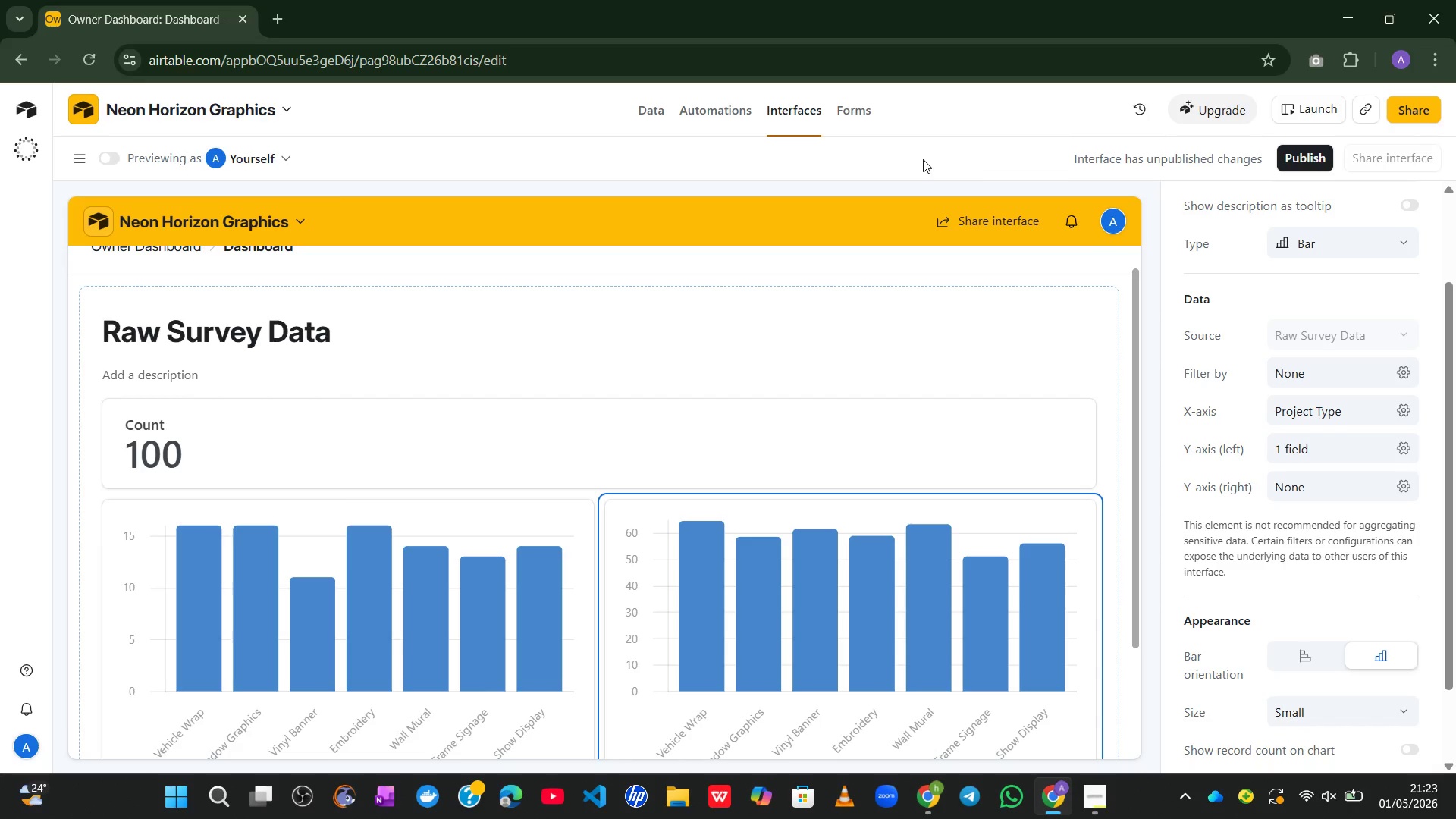 
left_click([738, 328])
 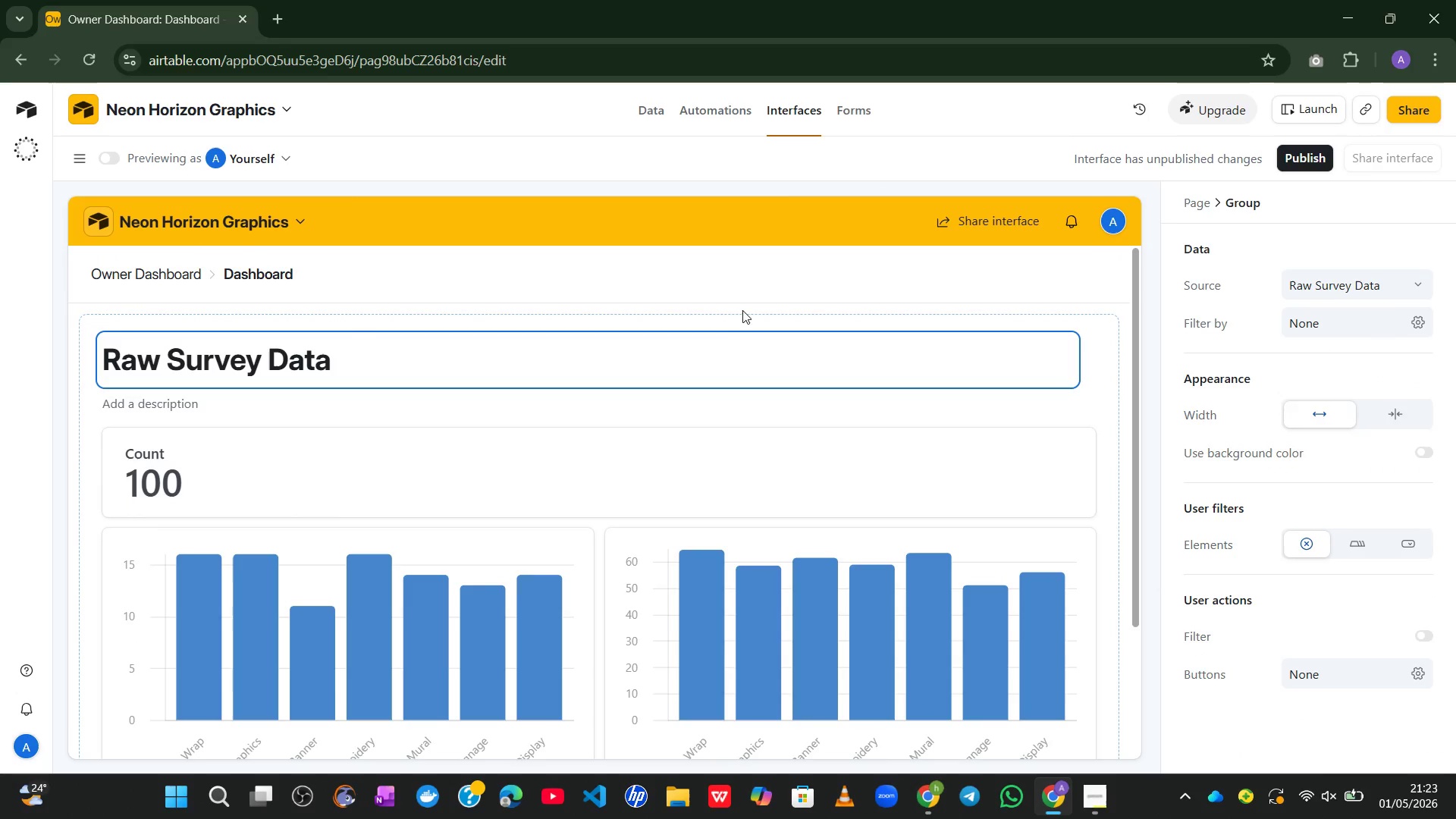 
left_click([755, 287])
 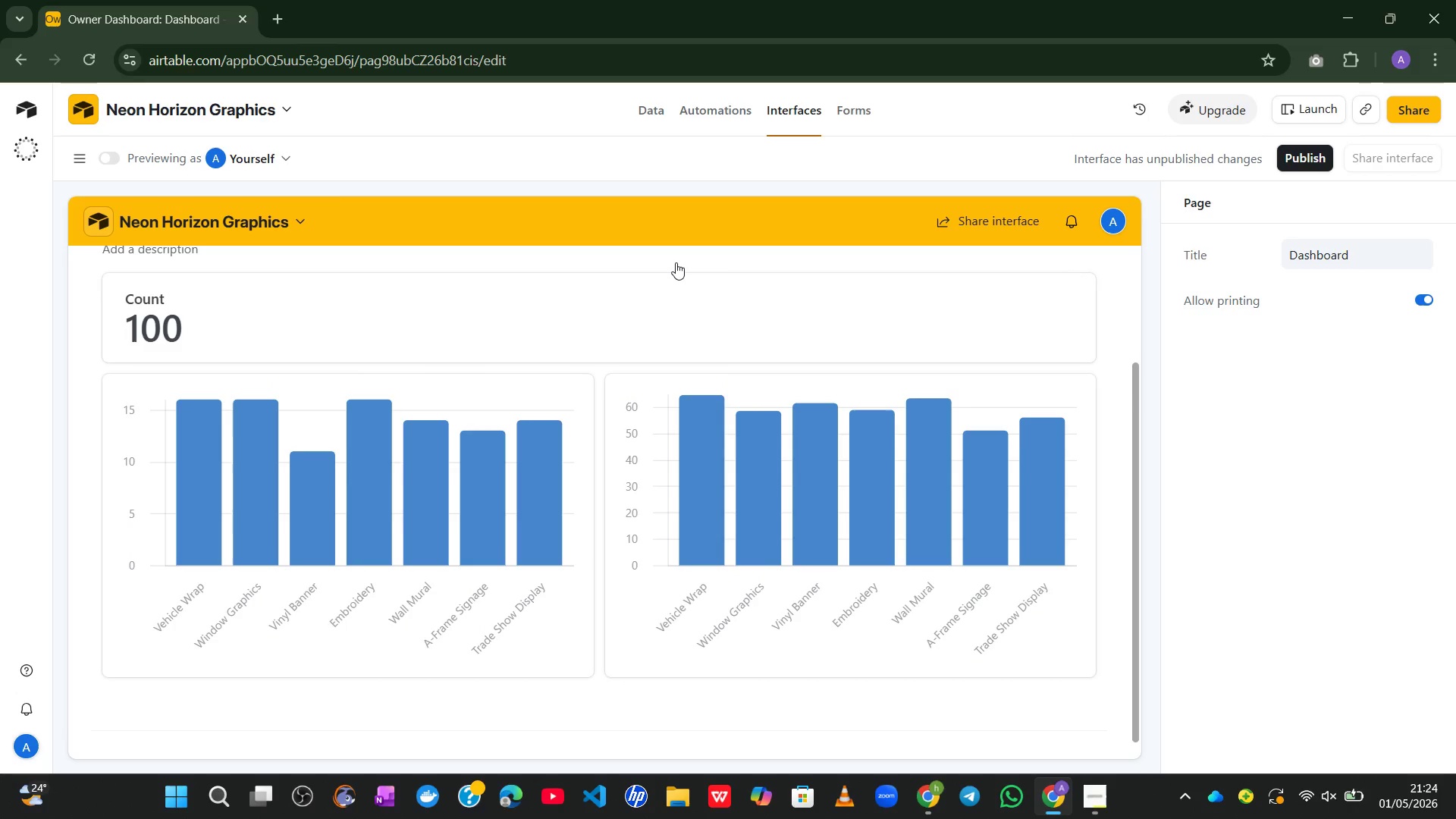 
wait(80.27)
 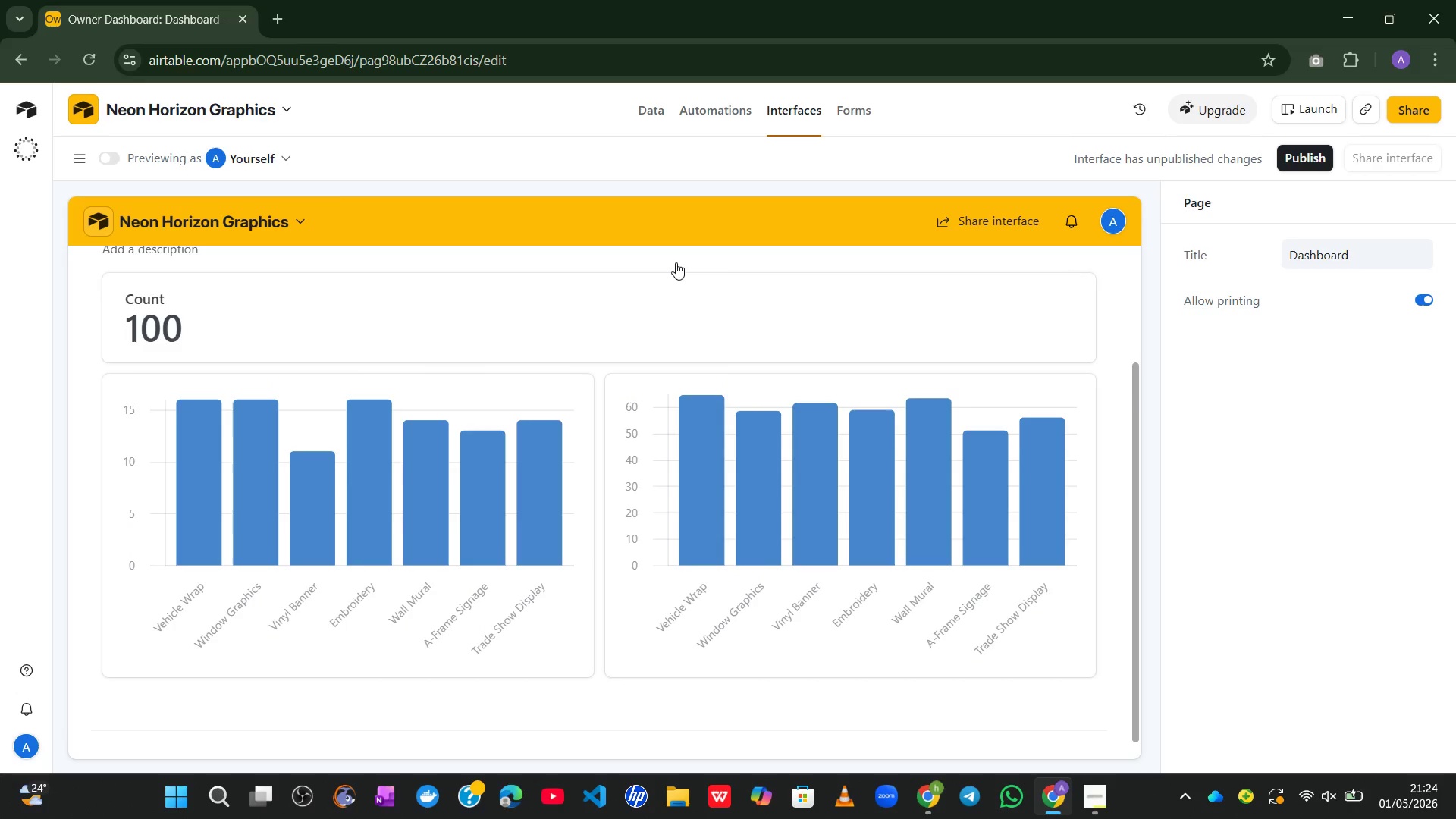 
right_click([367, 464])
 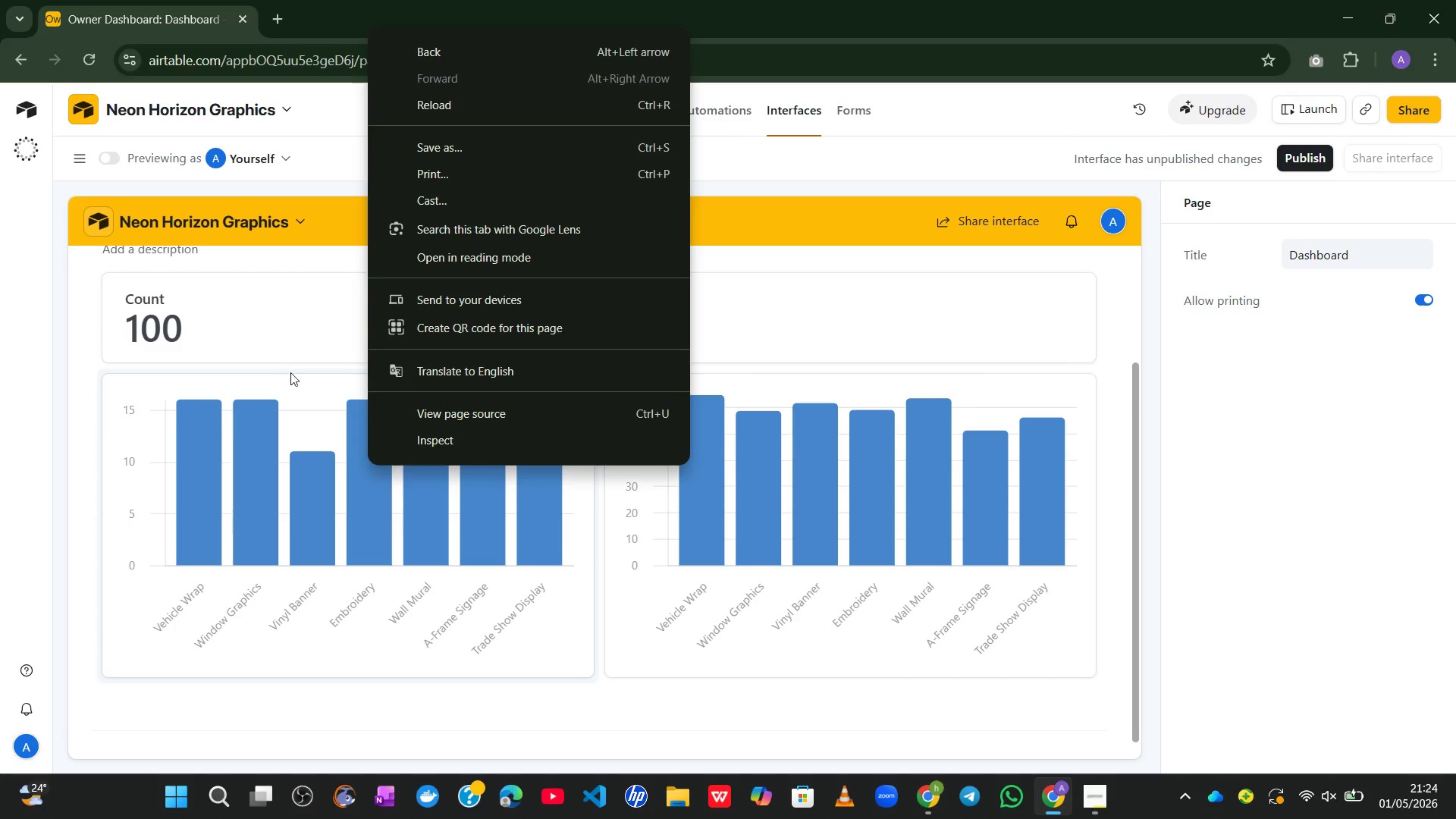 
left_click([269, 300])
 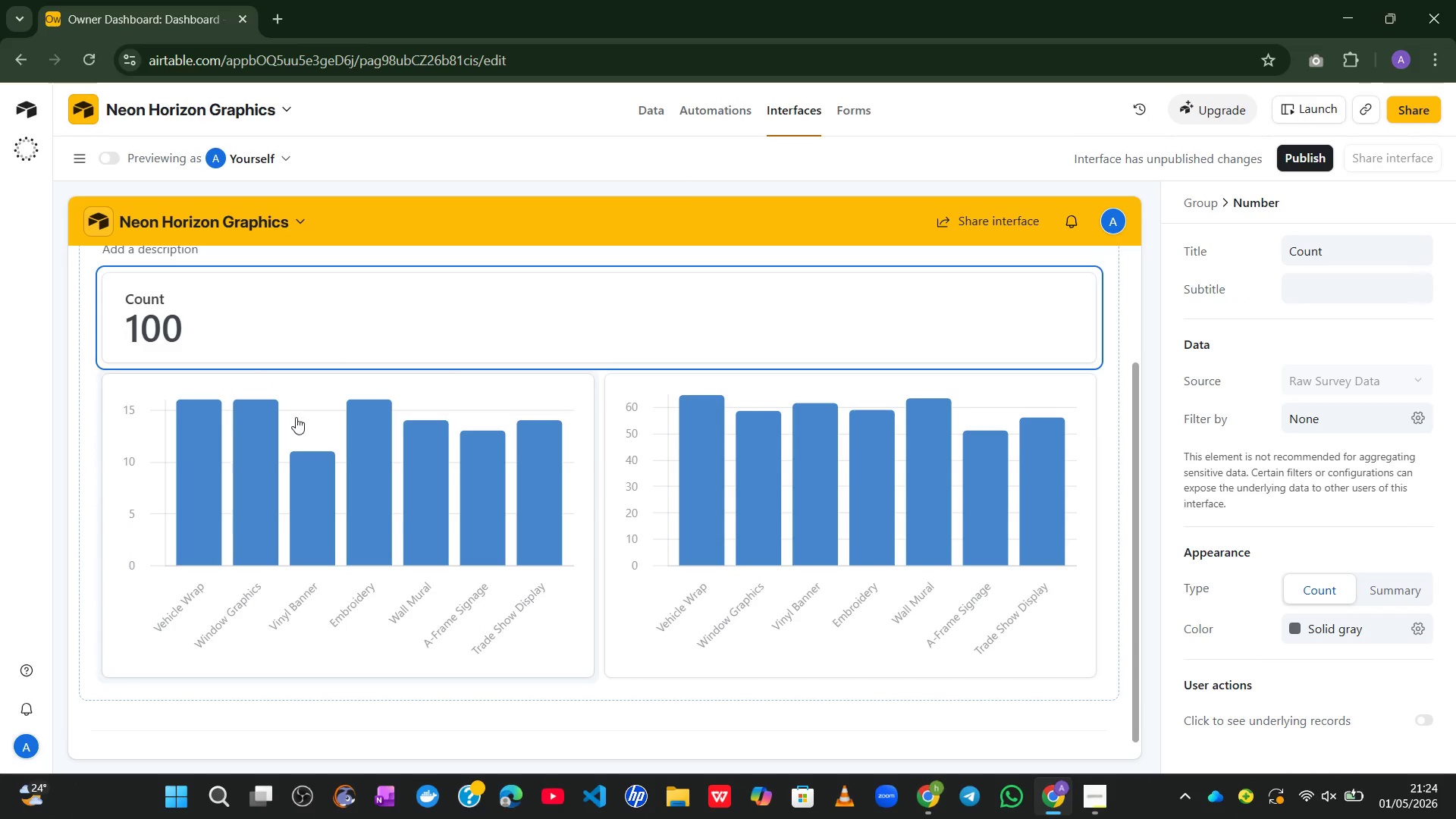 
left_click([296, 421])
 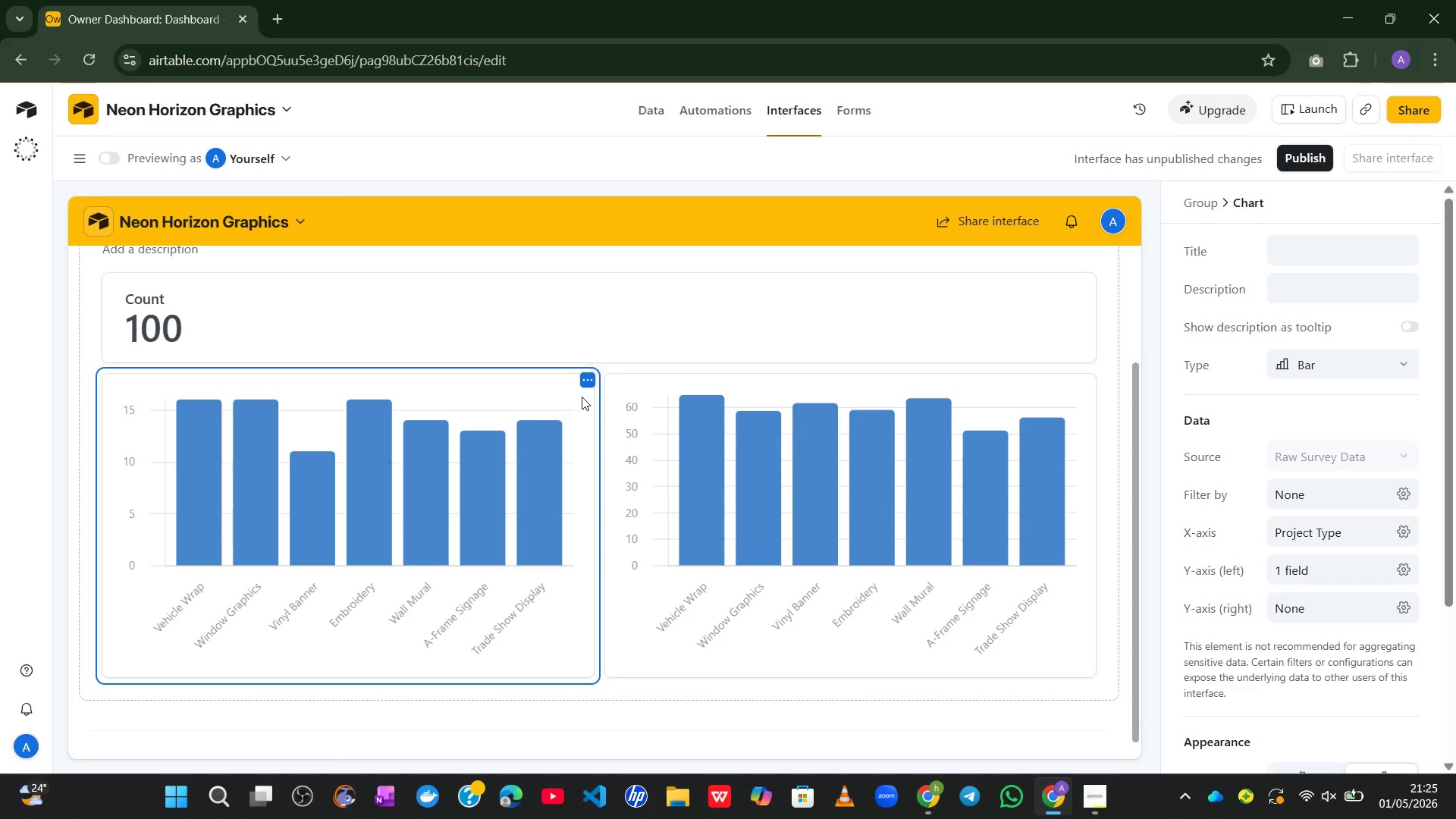 
left_click([588, 380])
 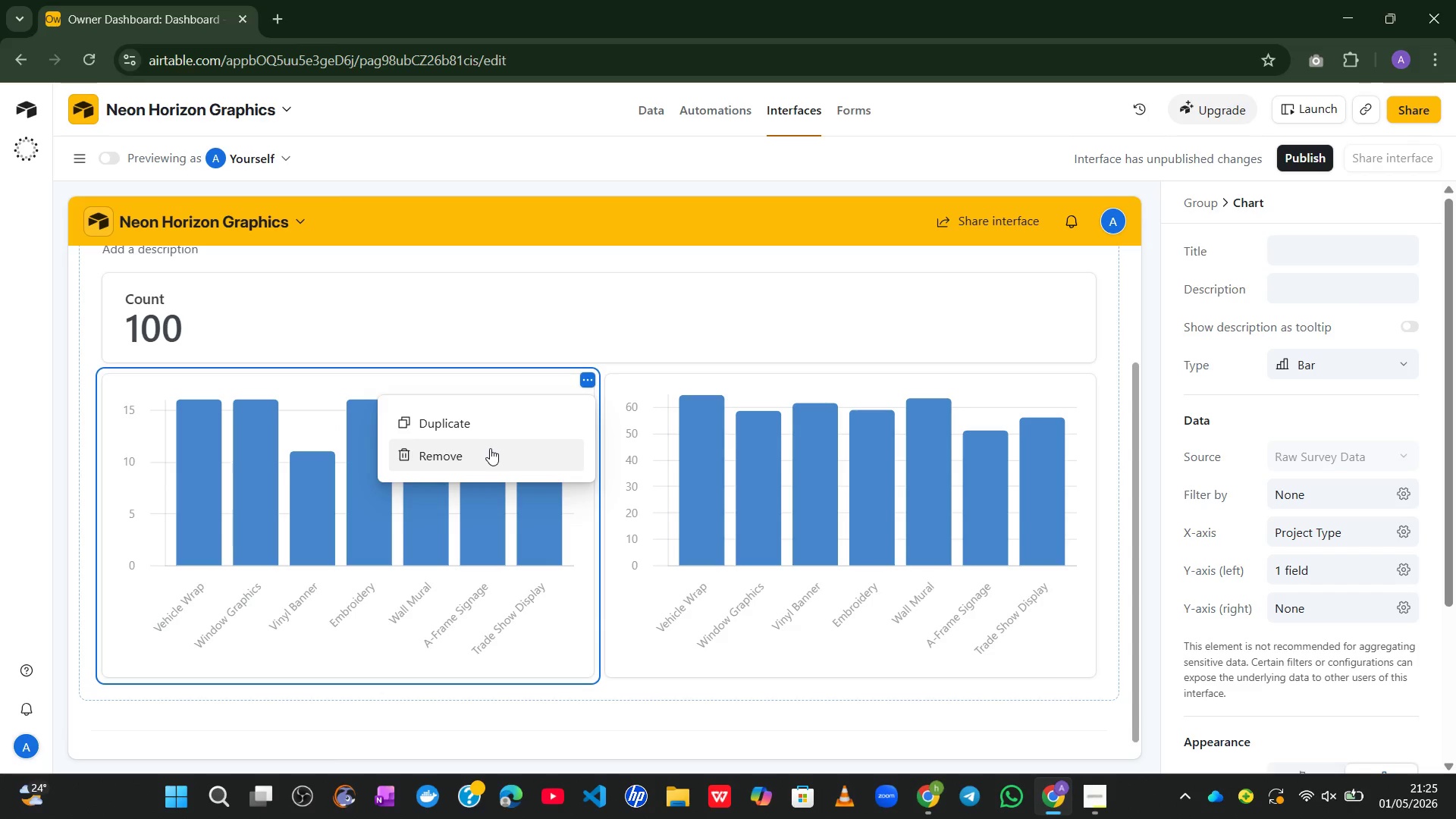 
wait(5.45)
 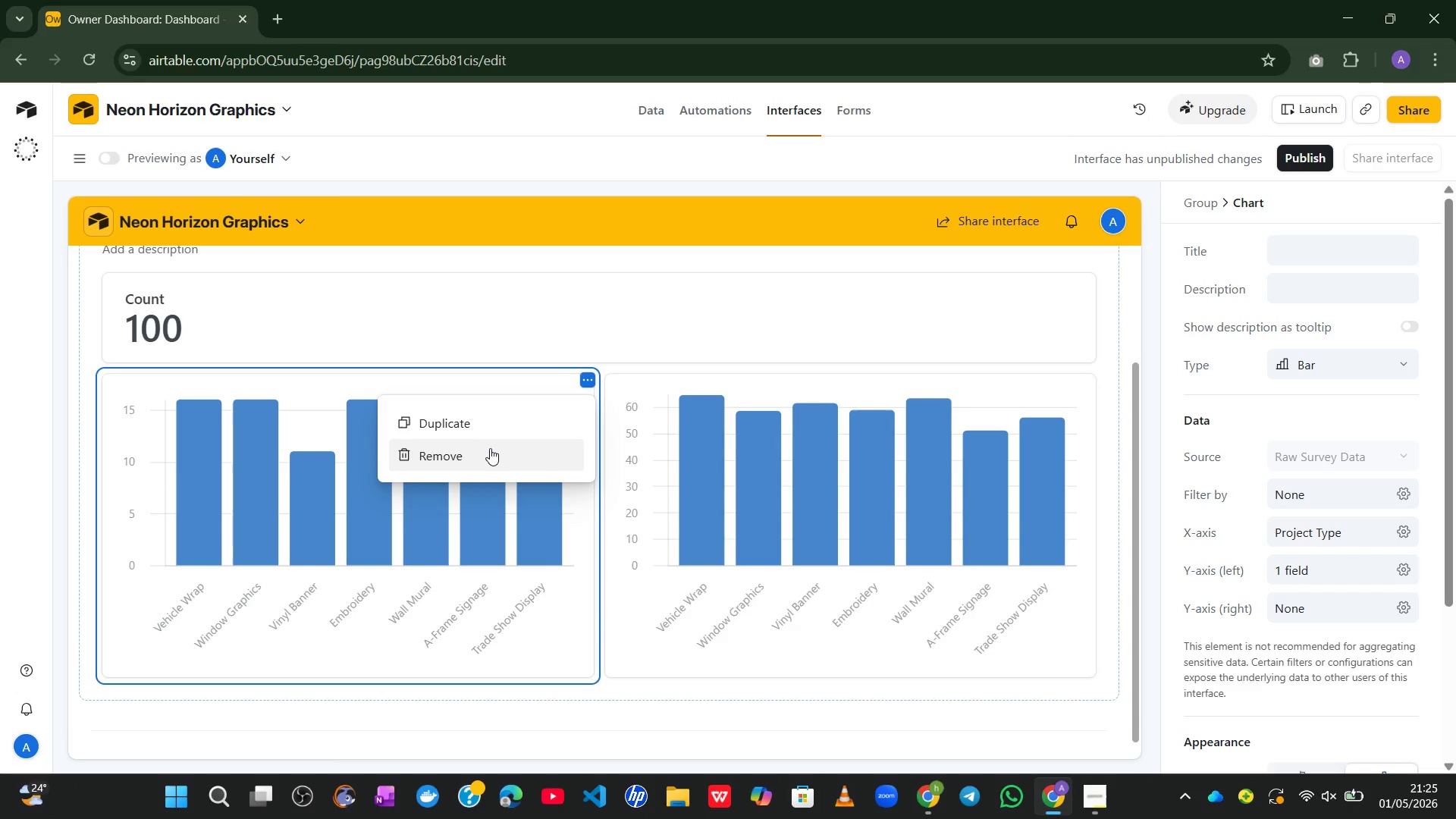 
left_click([490, 448])
 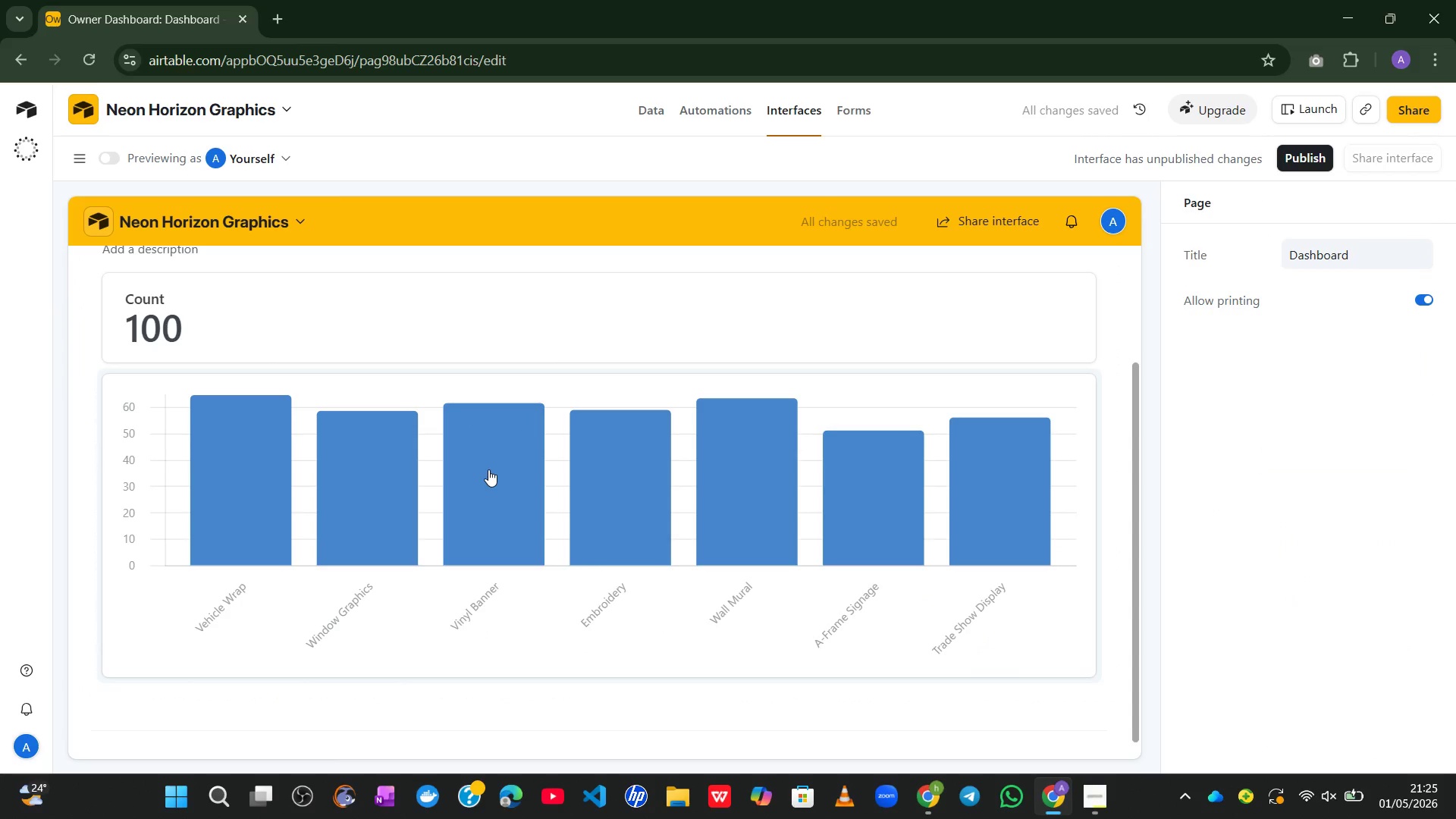 
key(Control+Z)
 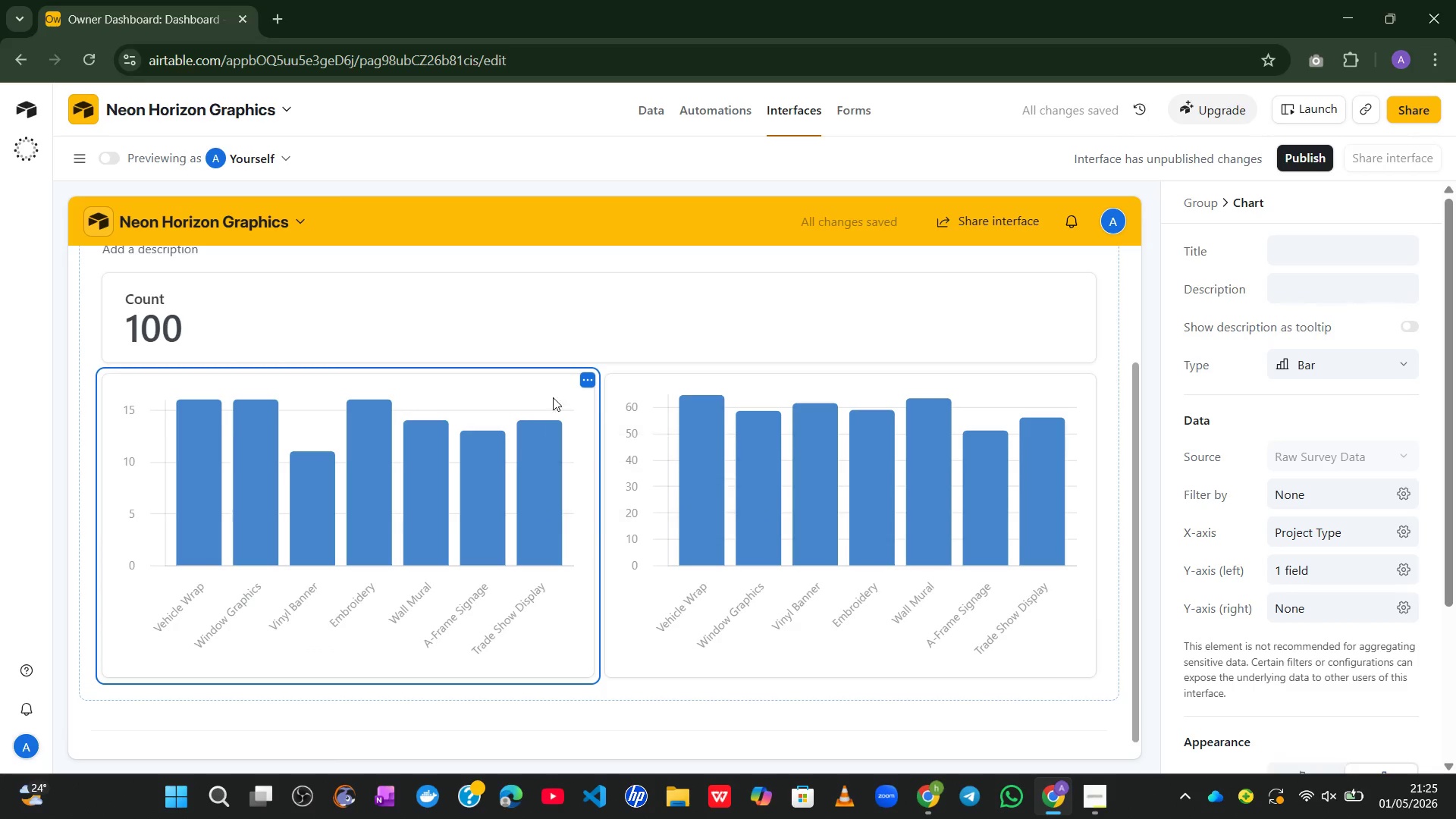 
left_click([587, 379])
 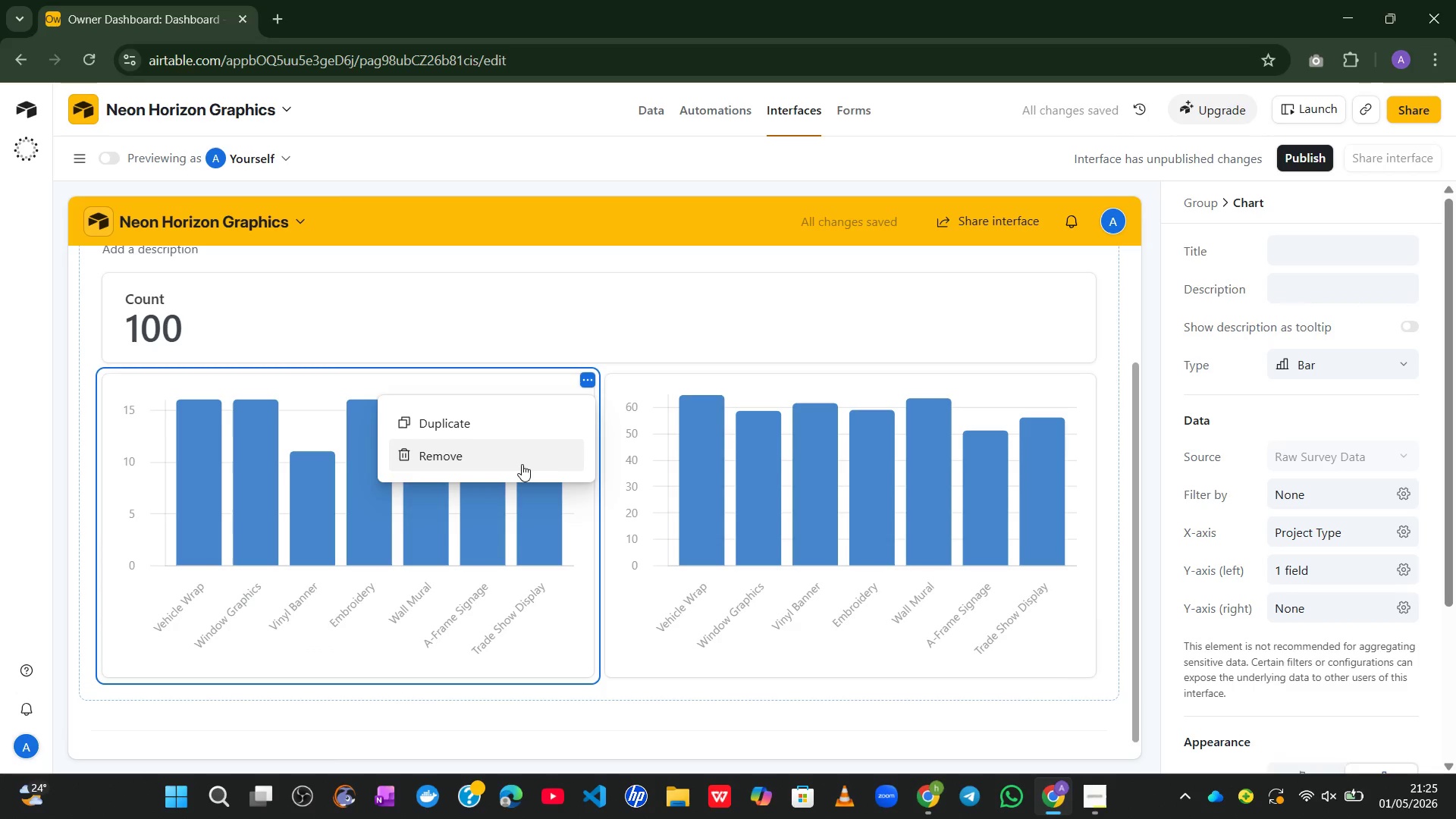 
left_click([517, 464])
 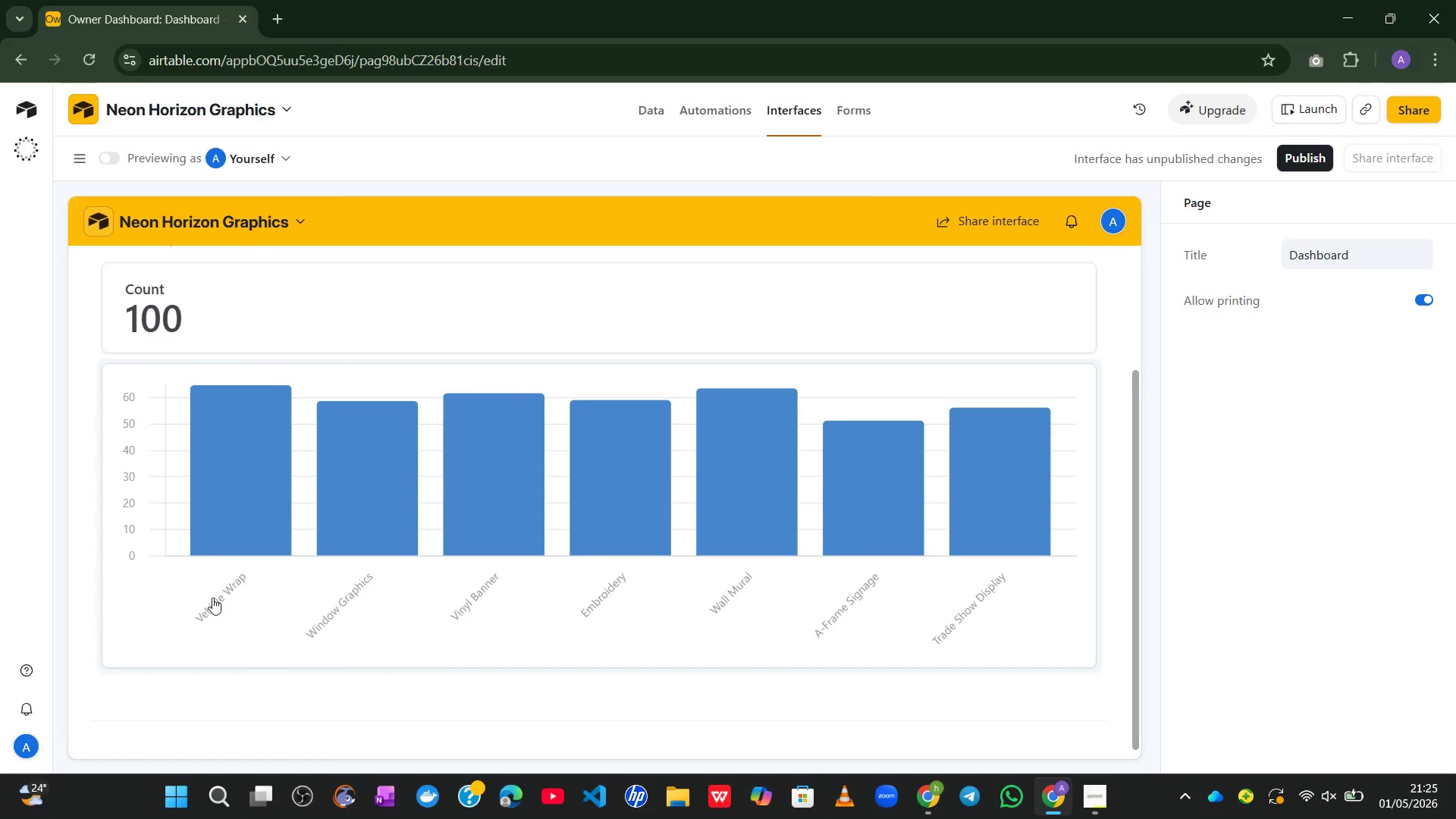 
wait(35.06)
 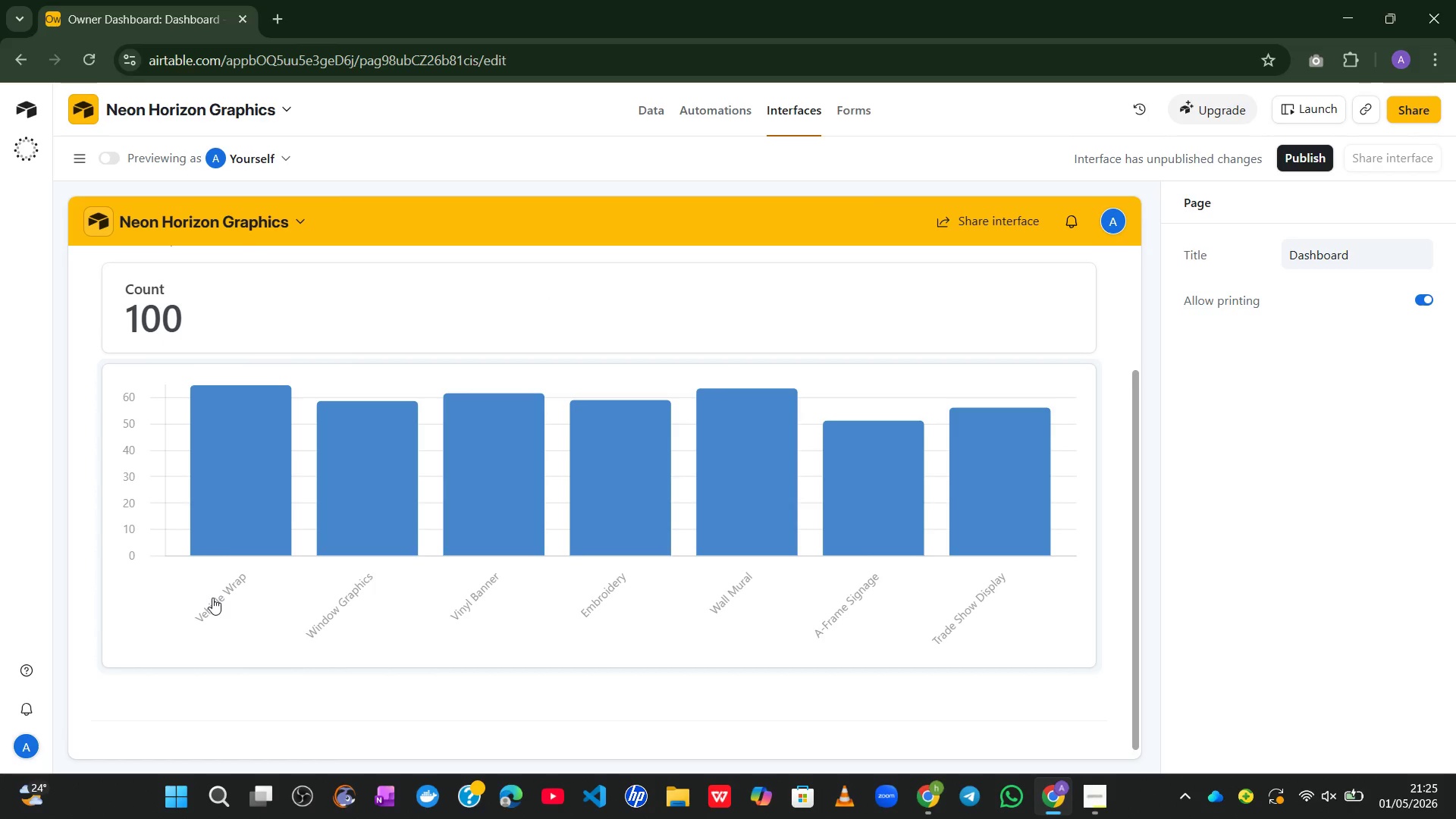 
left_click([596, 355])
 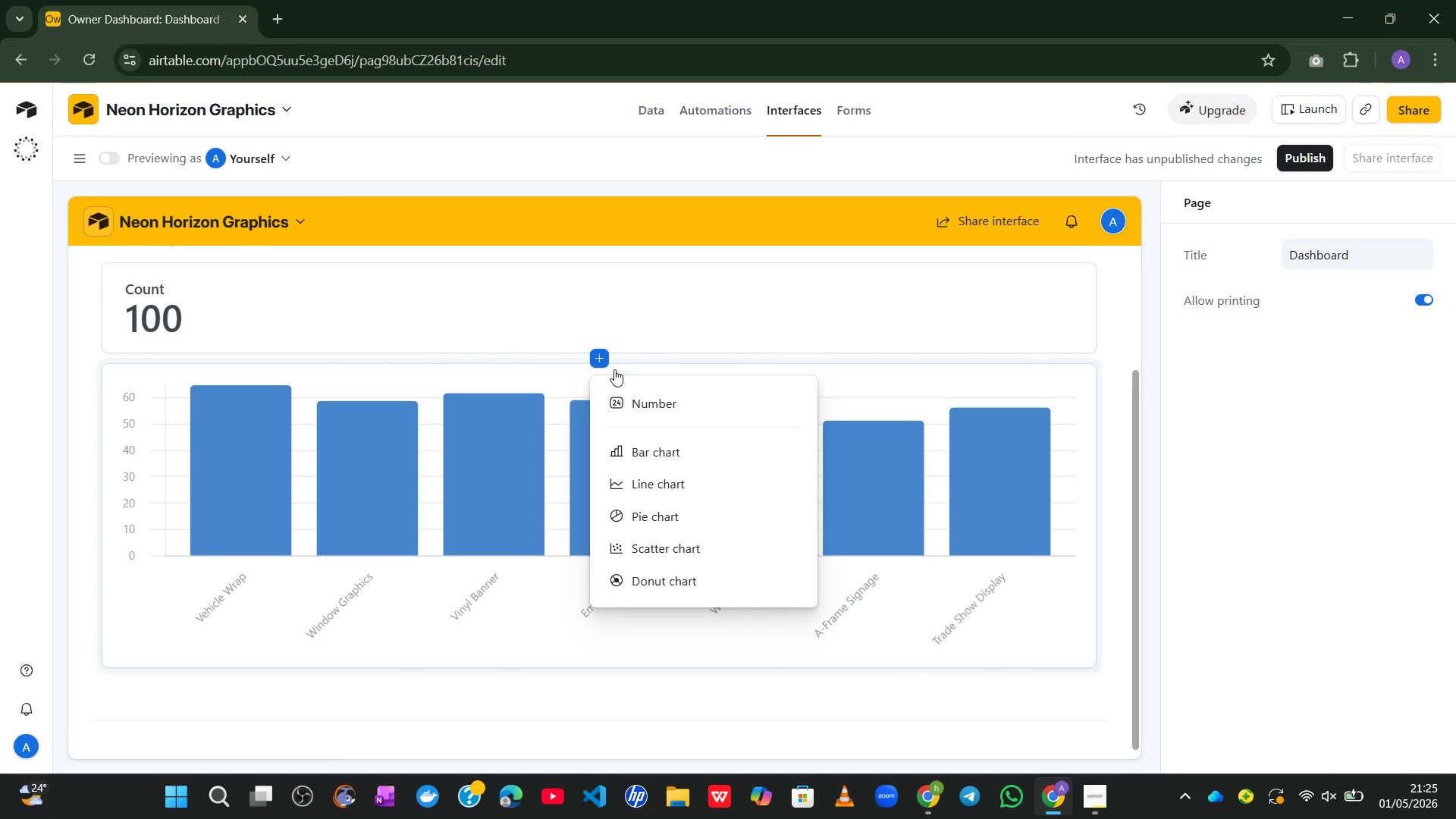 
wait(11.02)
 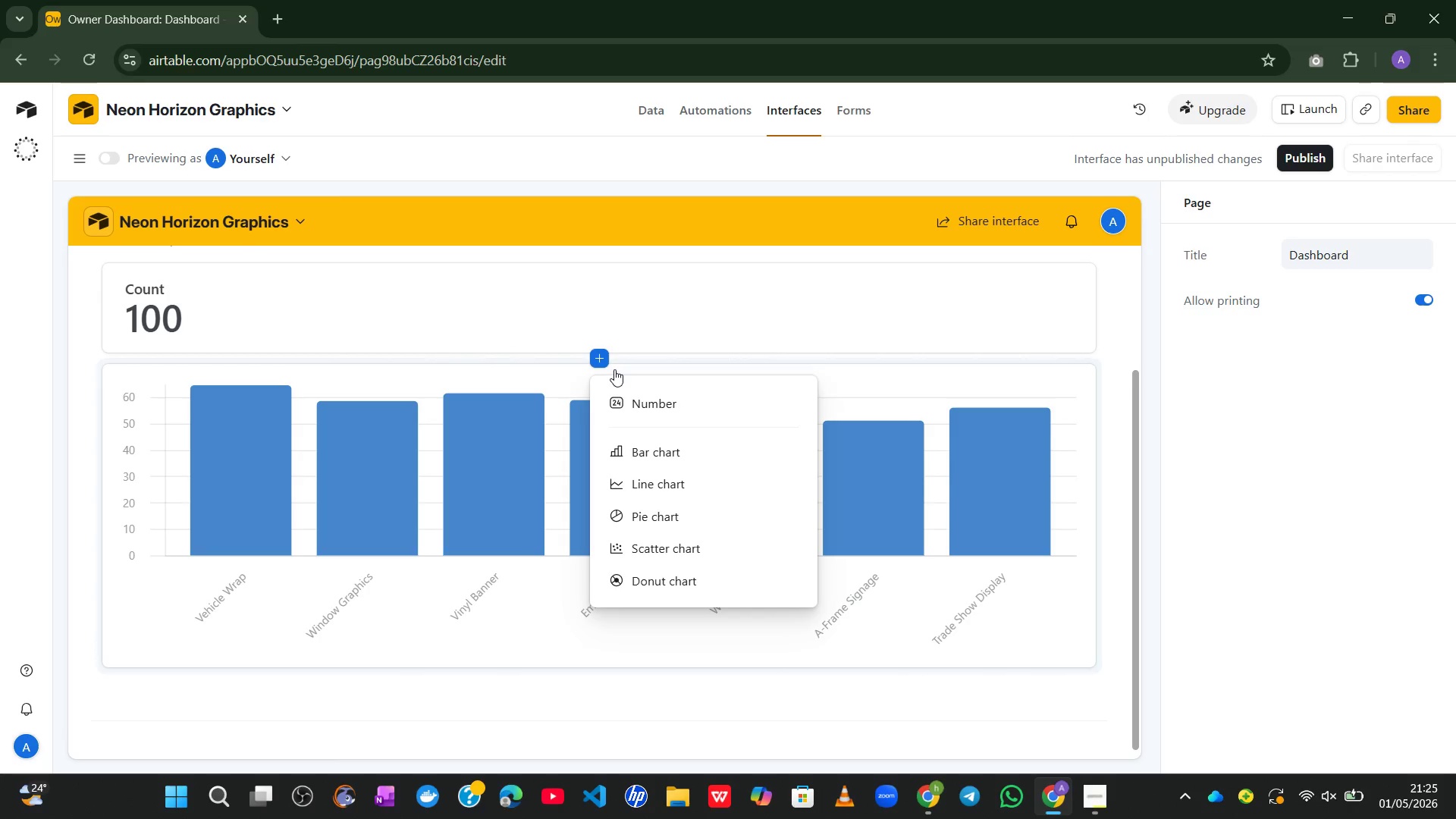 
left_click([678, 409])
 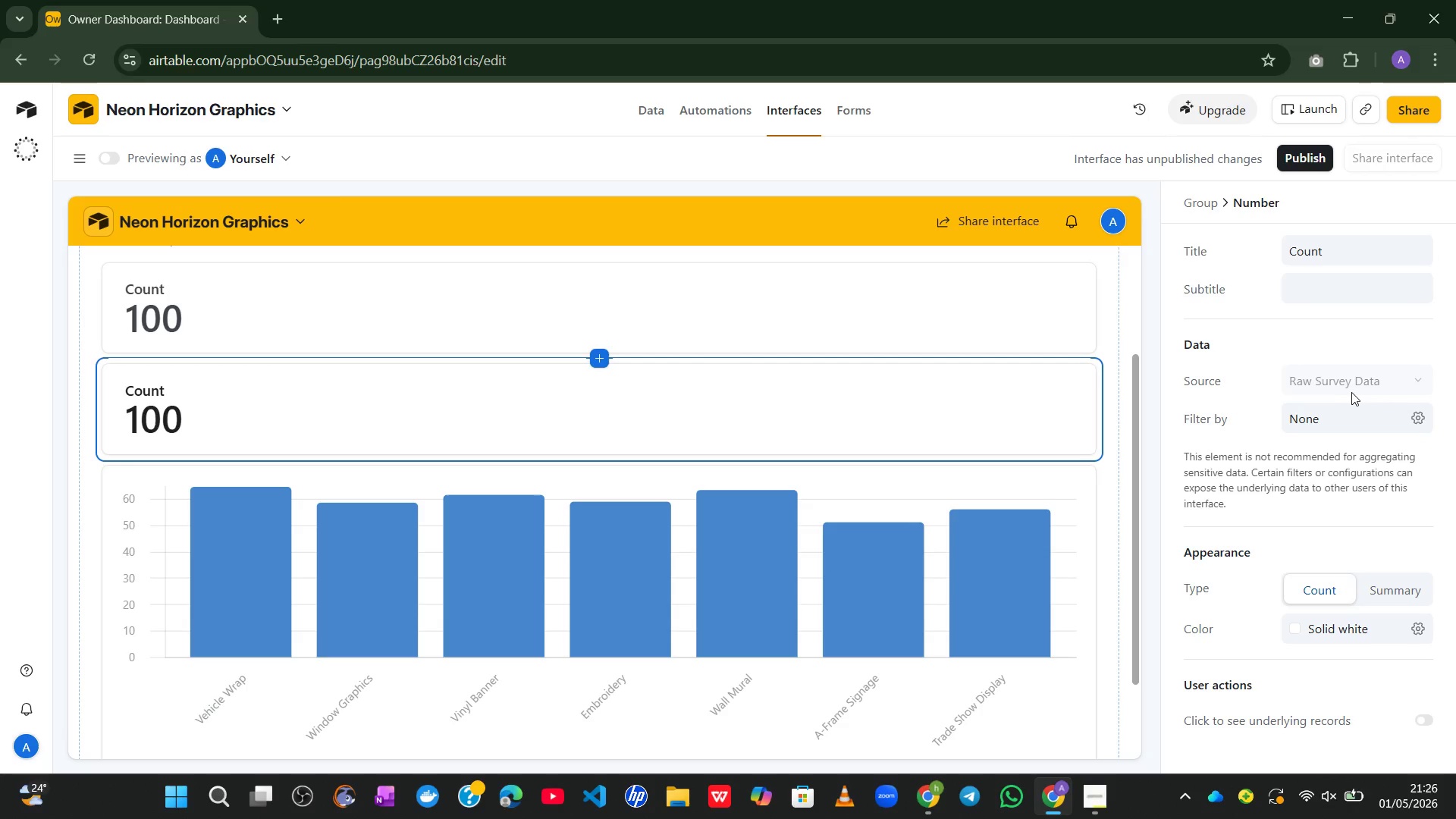 
wait(40.39)
 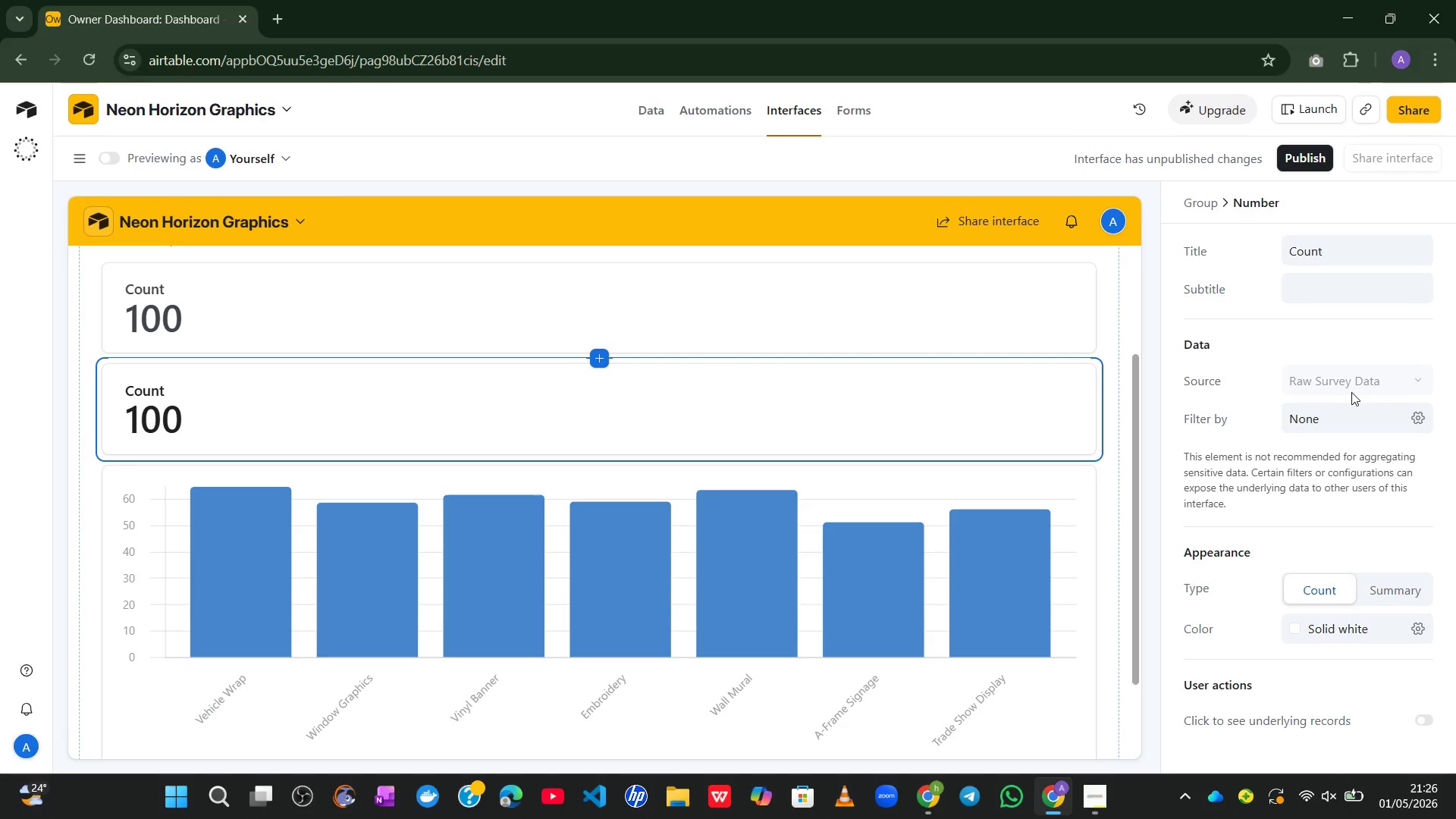 
left_click([1355, 425])
 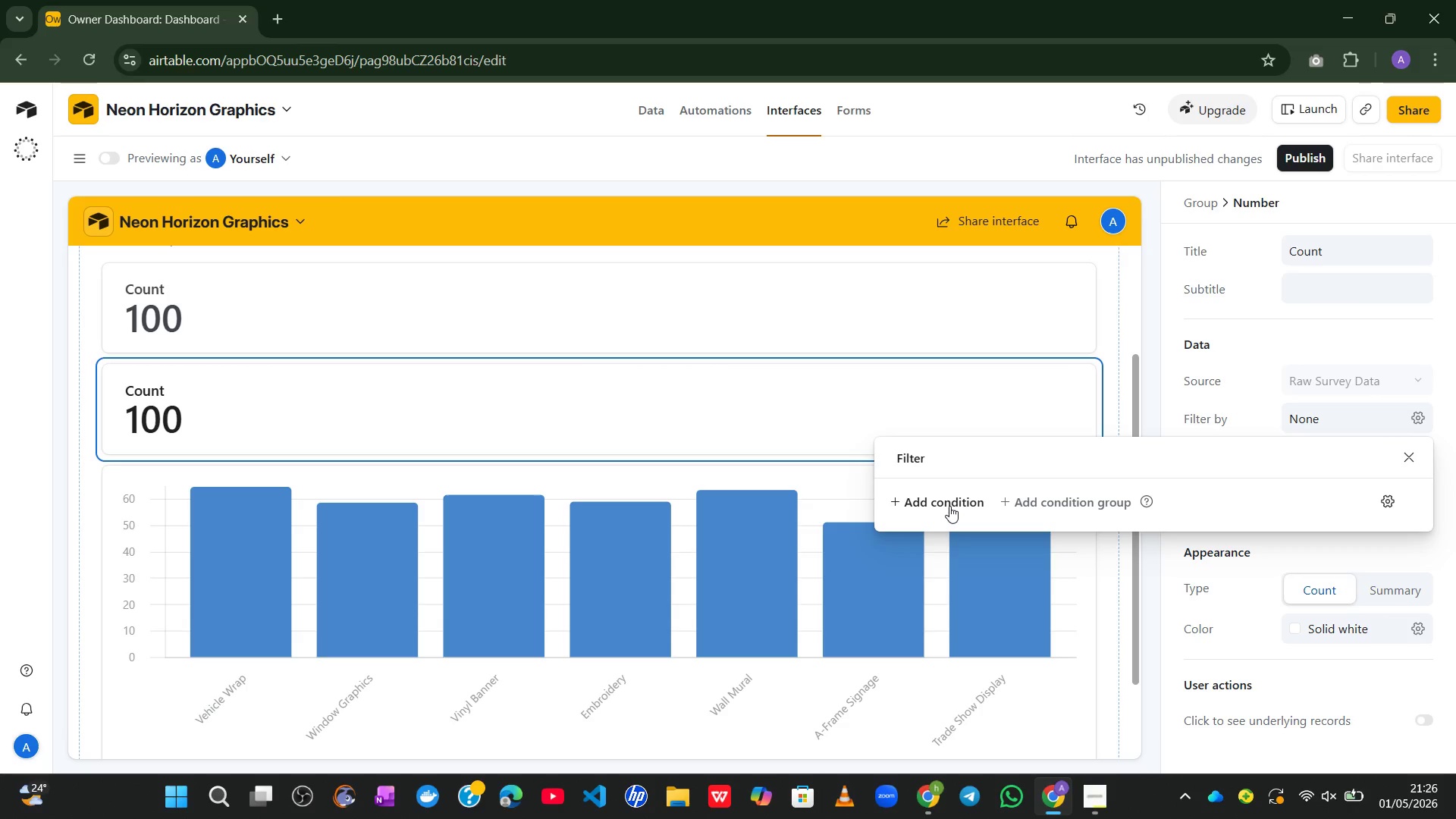 
left_click([949, 506])
 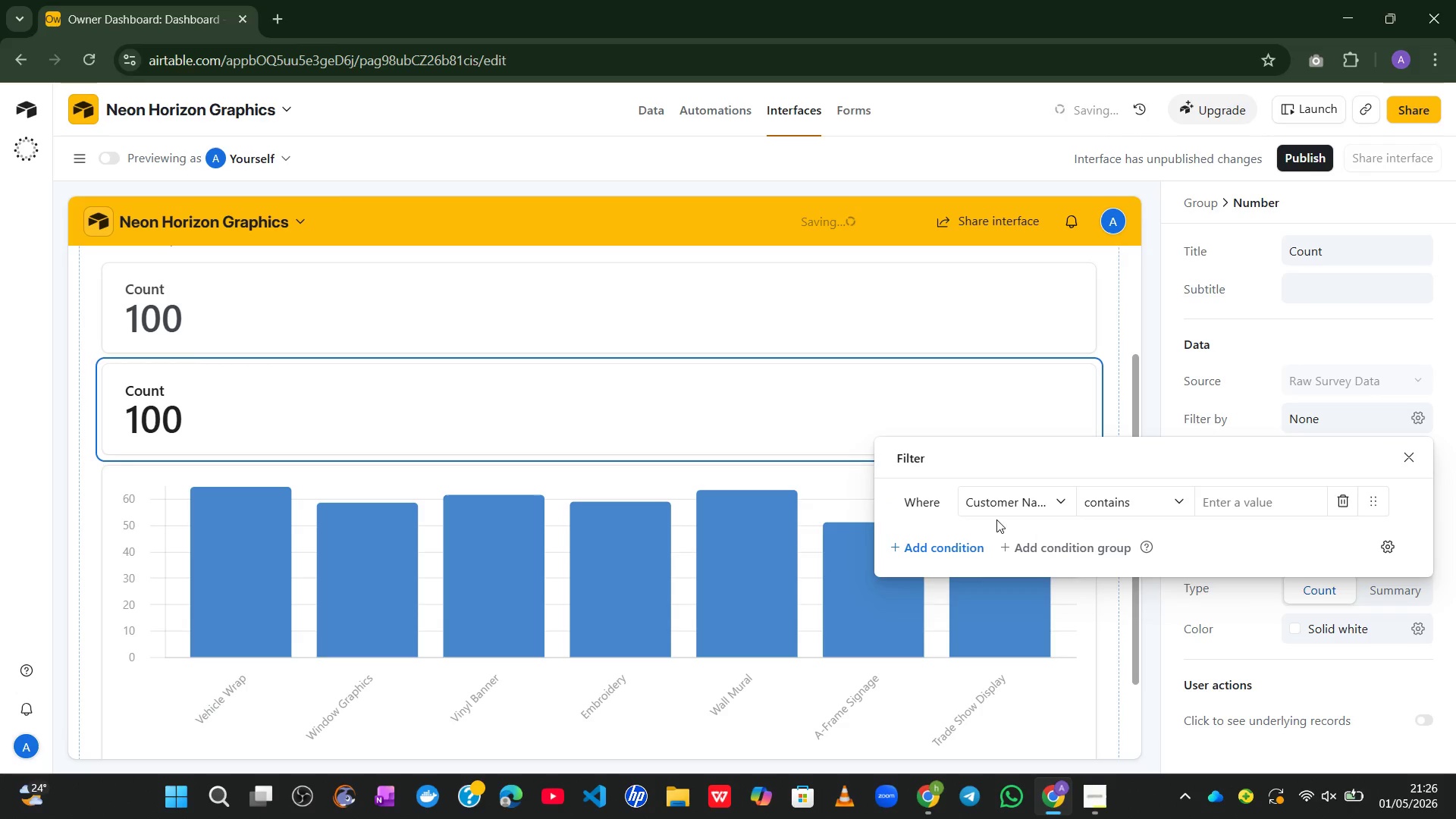 
left_click([1050, 501])
 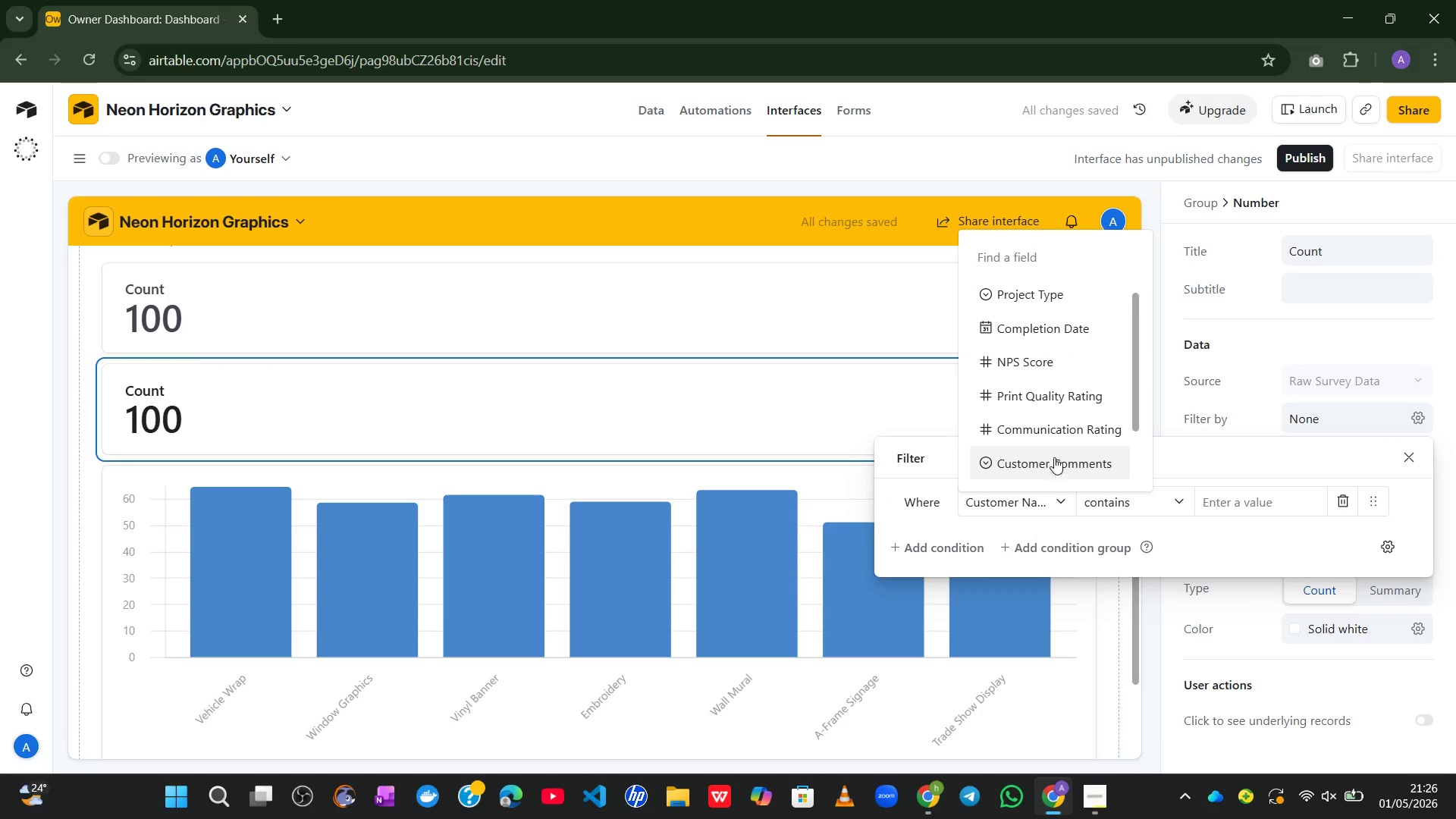 
mouse_move([1038, 452])
 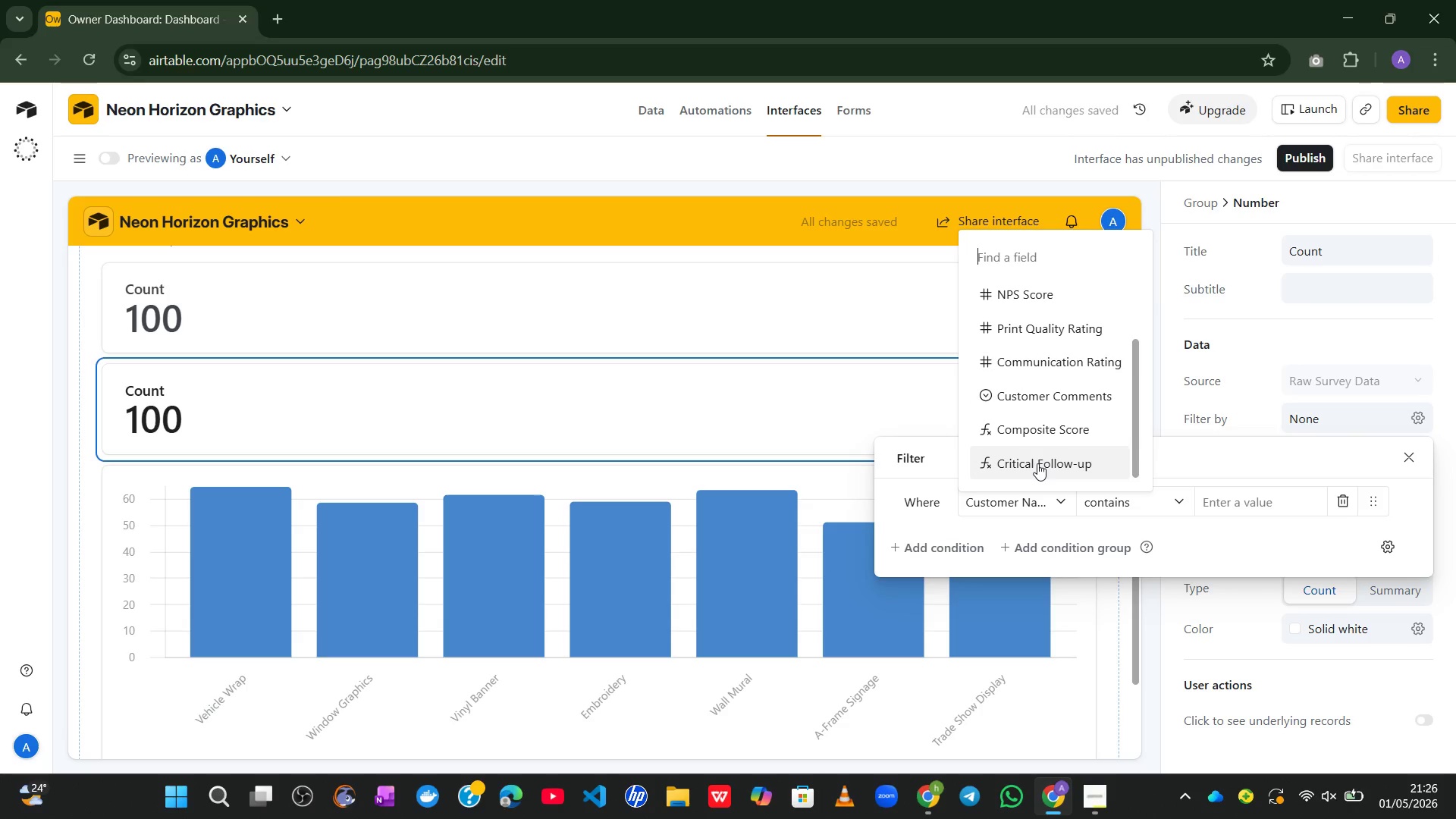 
left_click([1037, 463])
 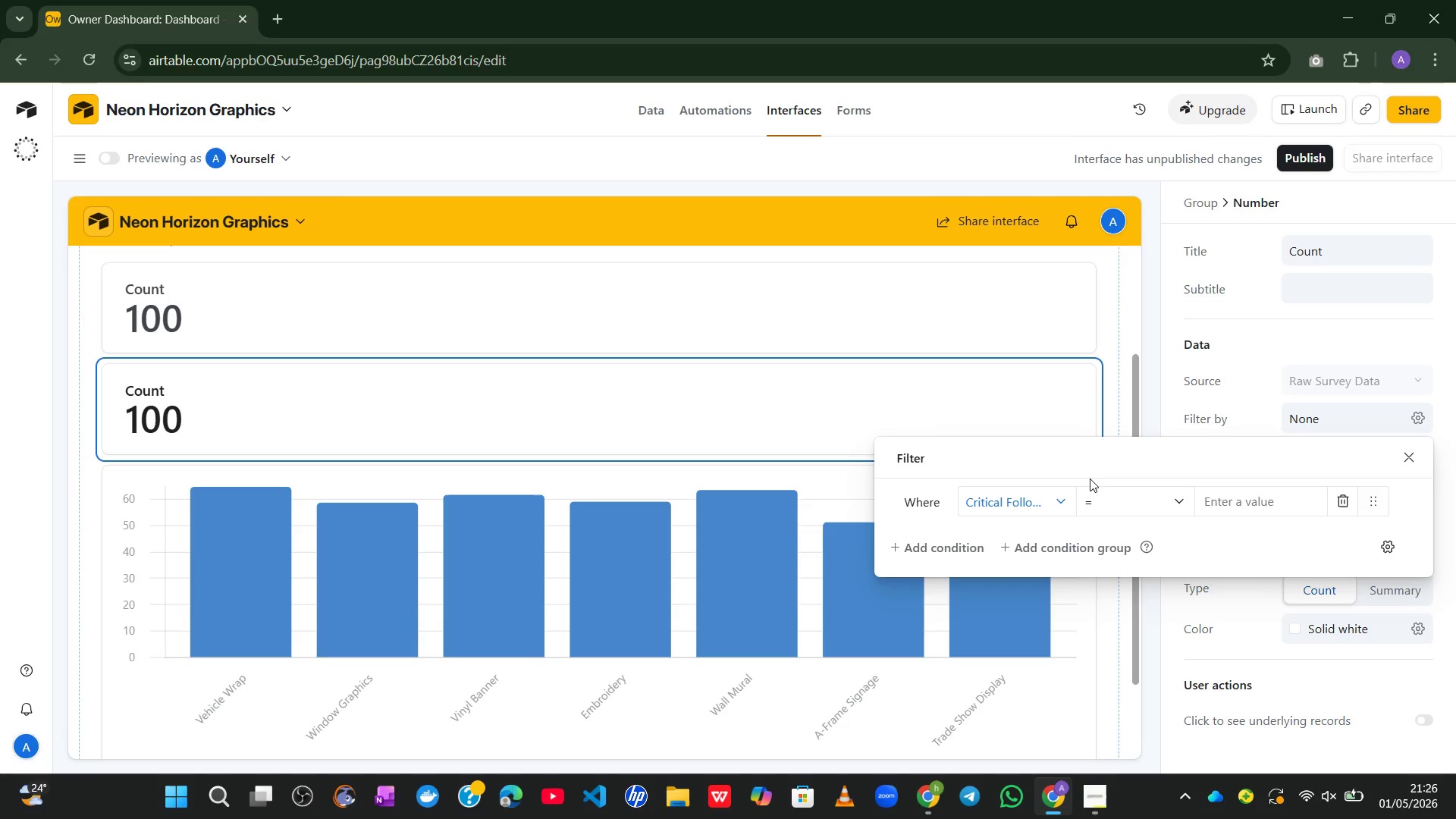 
wait(14.31)
 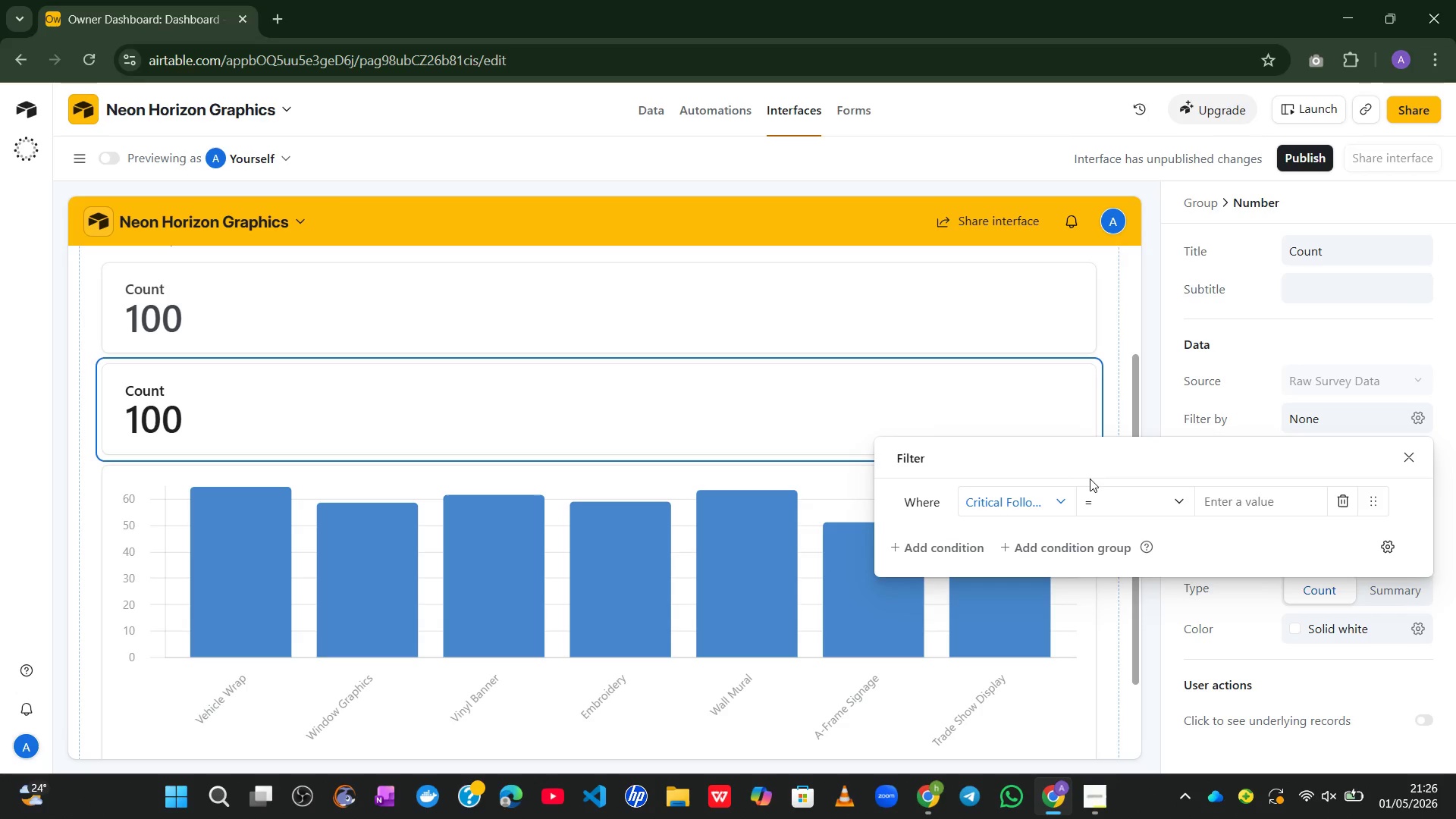 
left_click([1341, 508])
 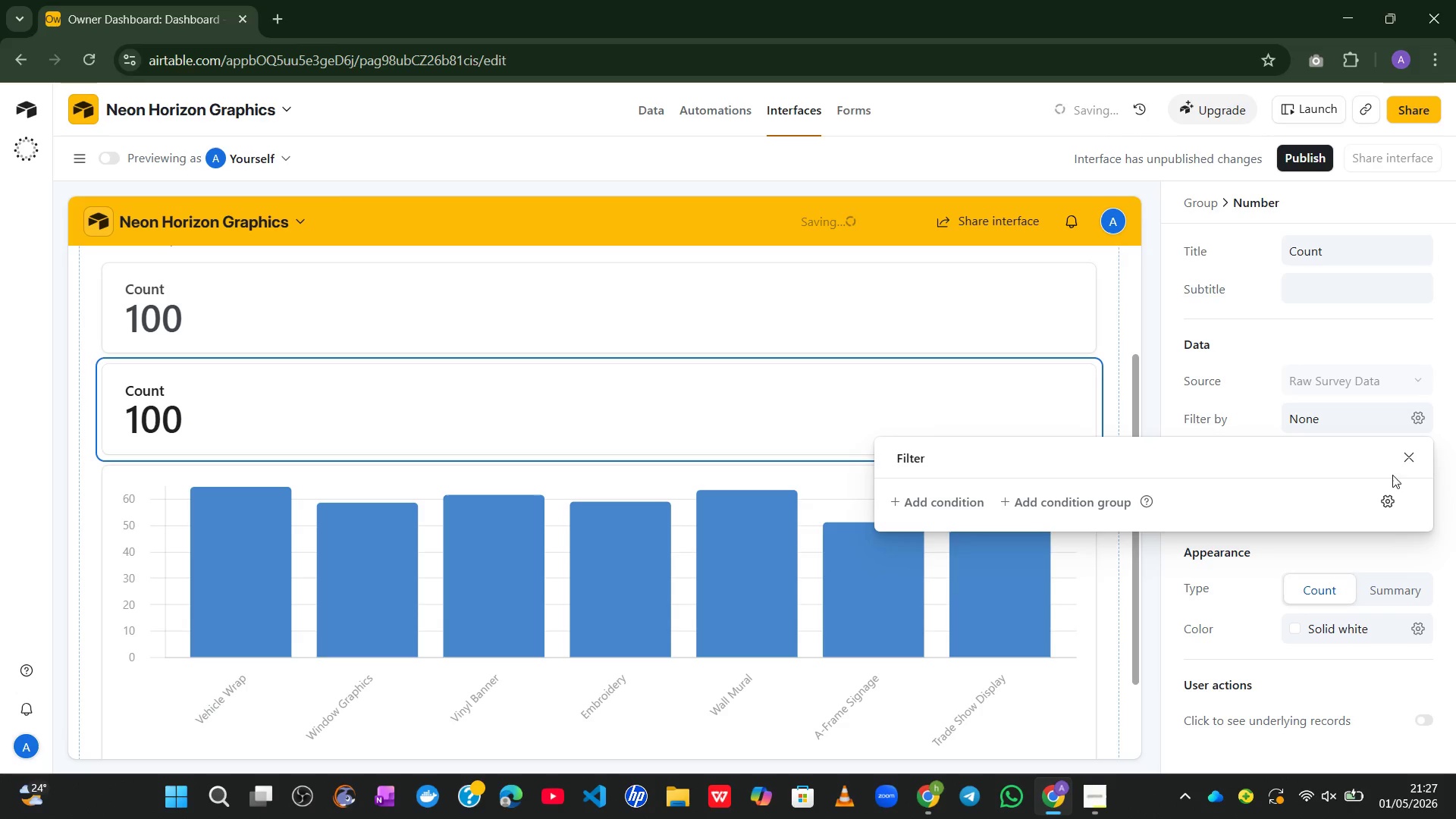 
left_click([1411, 460])
 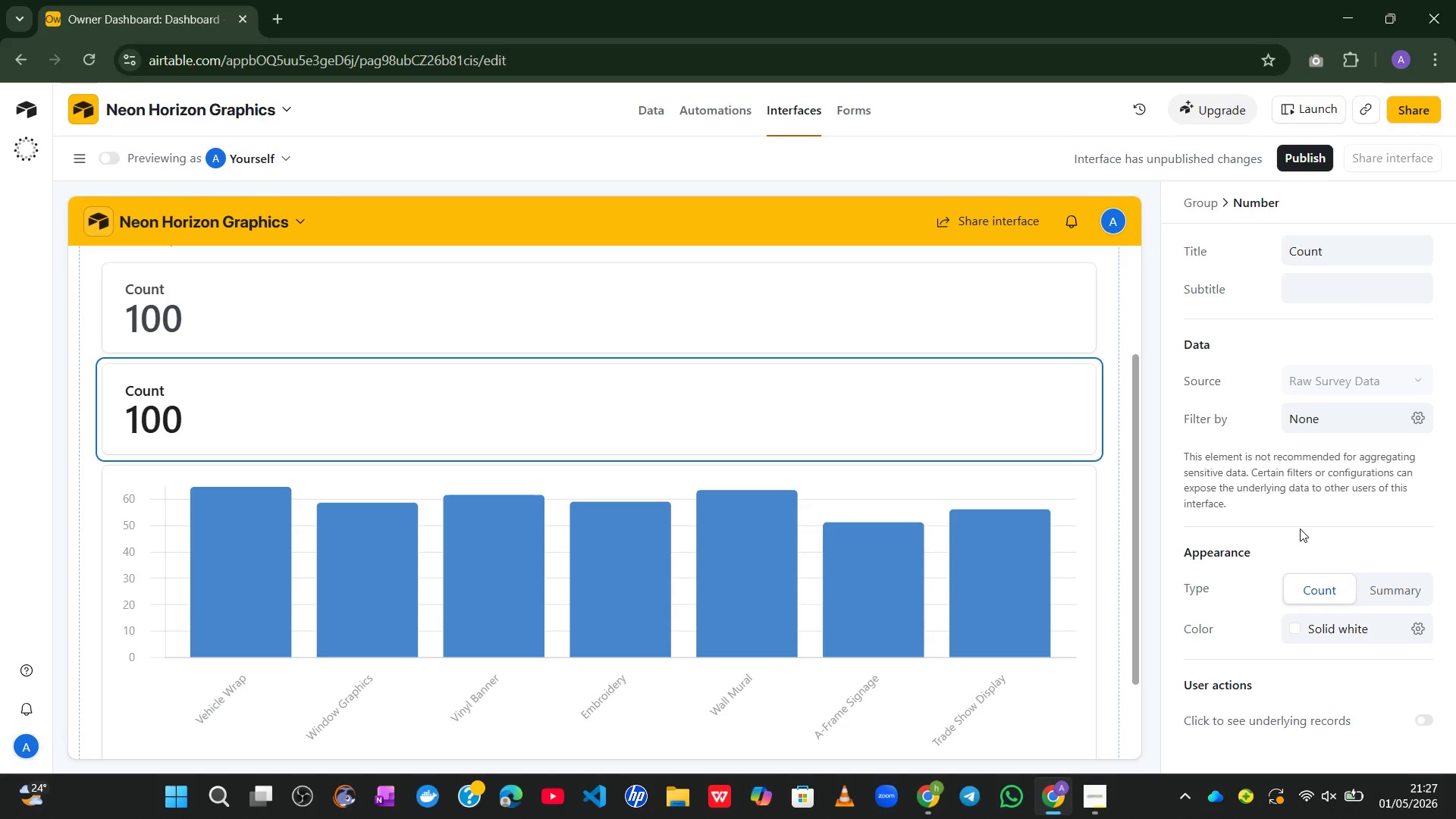 
wait(27.7)
 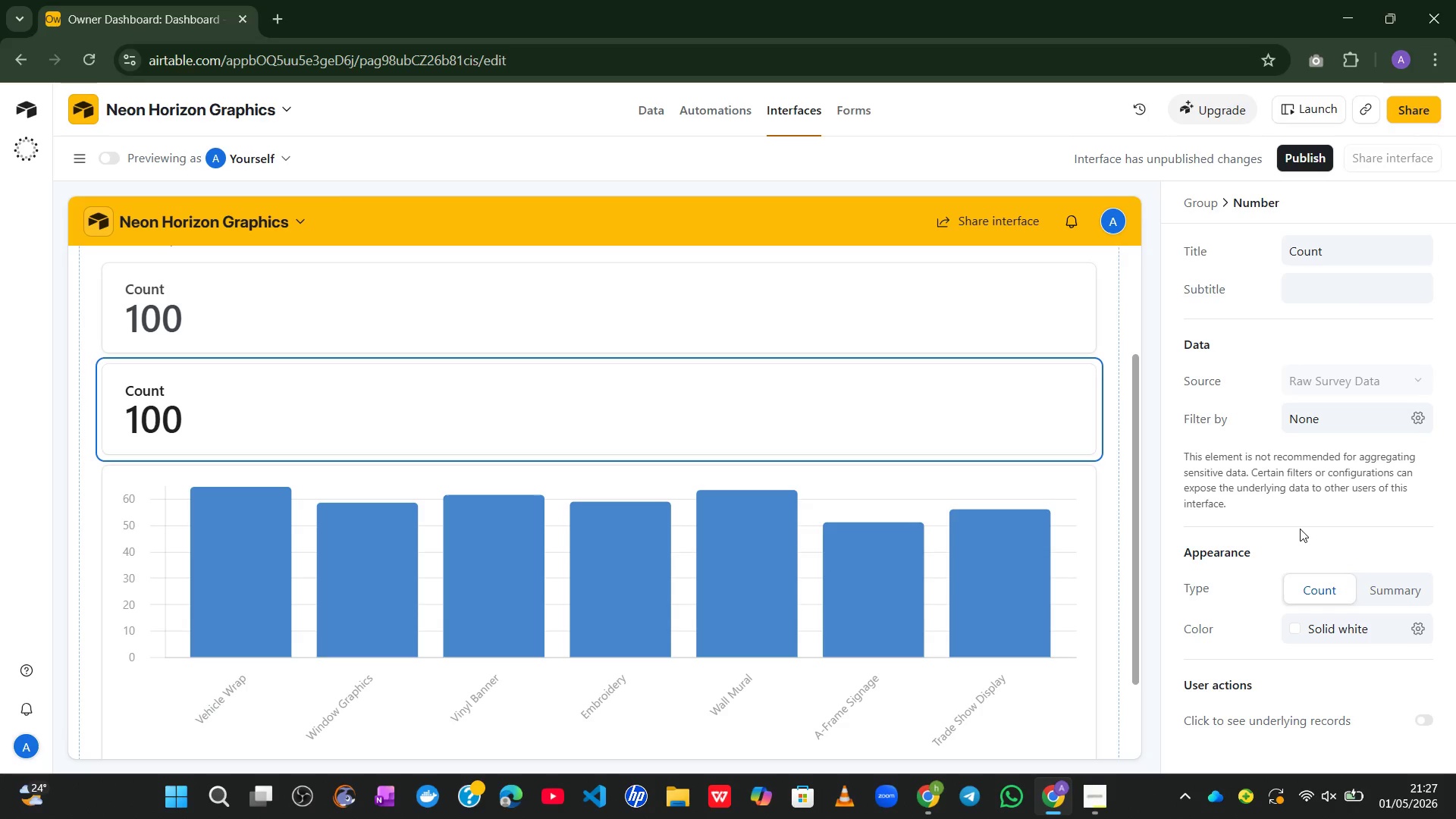 
left_click([1329, 257])
 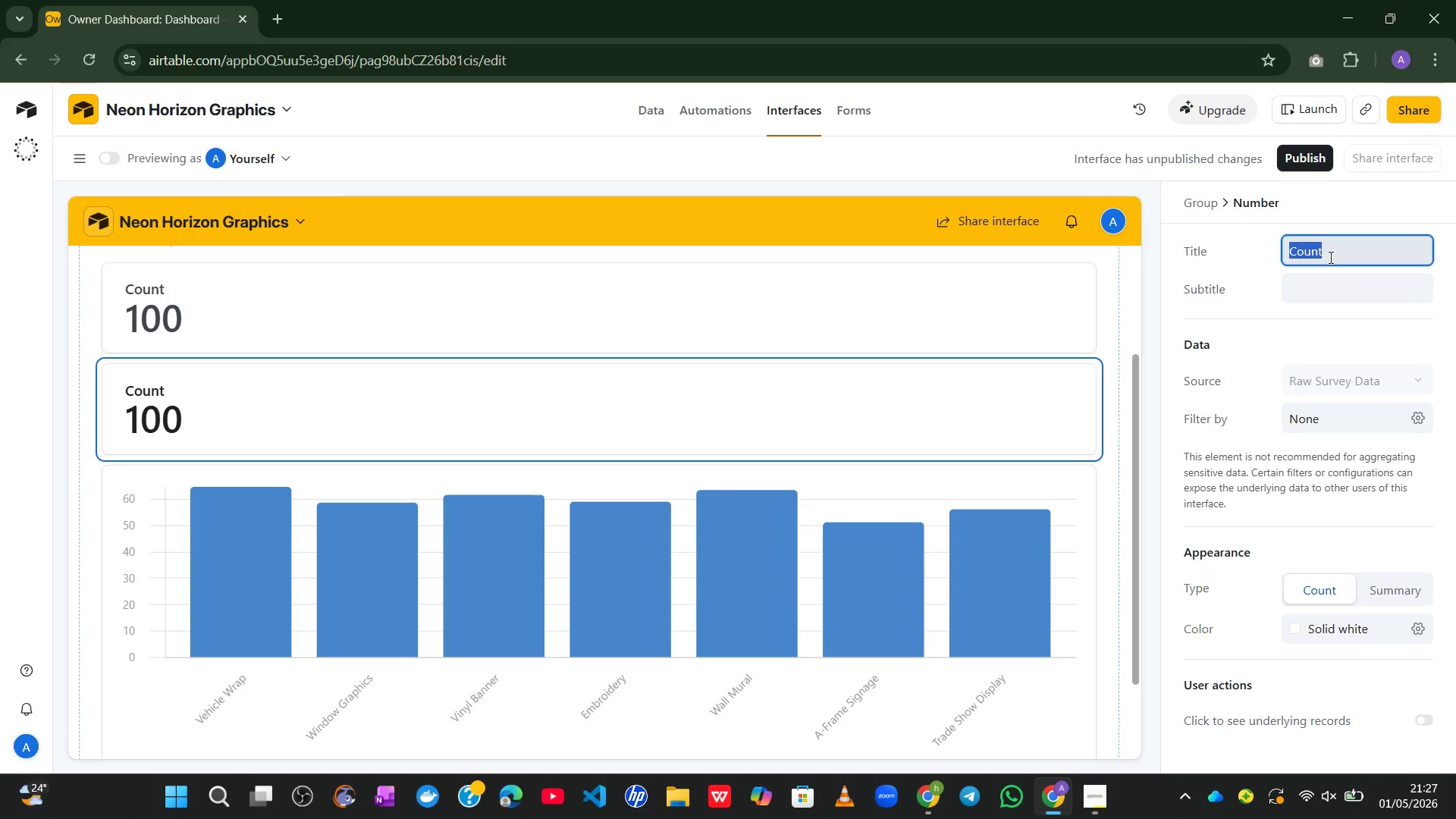 
type(Critical Follow-ups Today)
 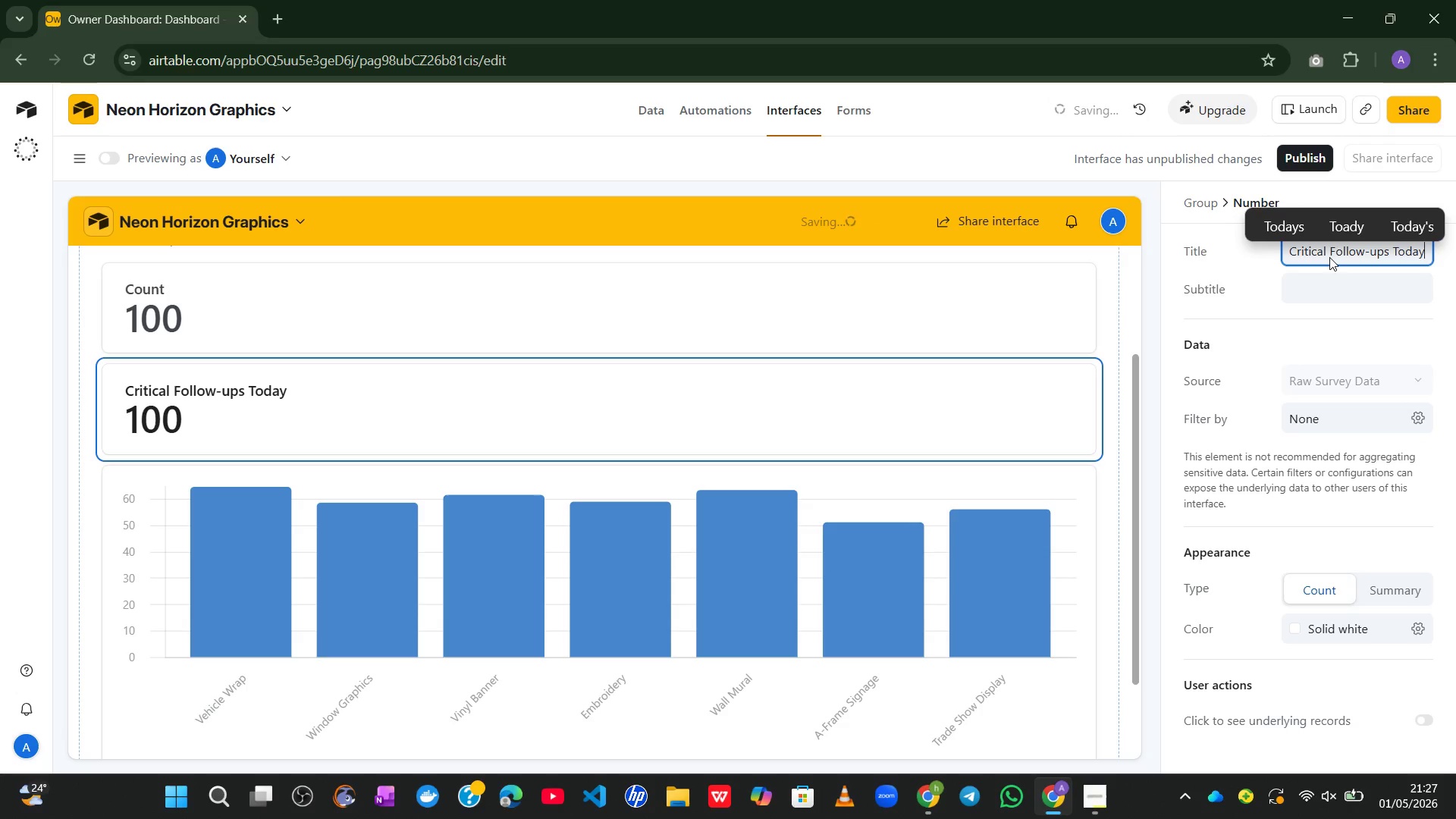 
key(Enter)
 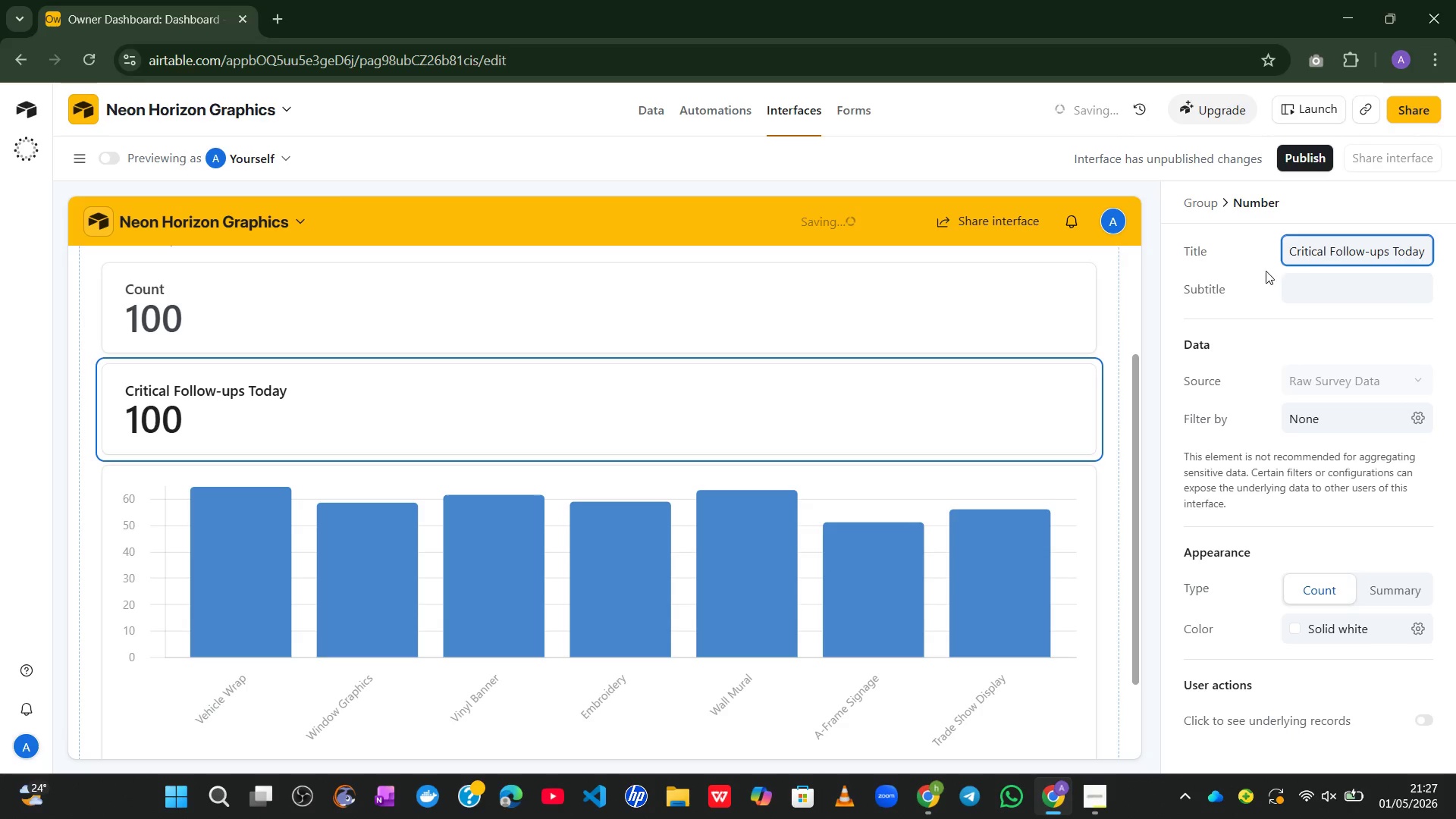 
left_click([1255, 259])
 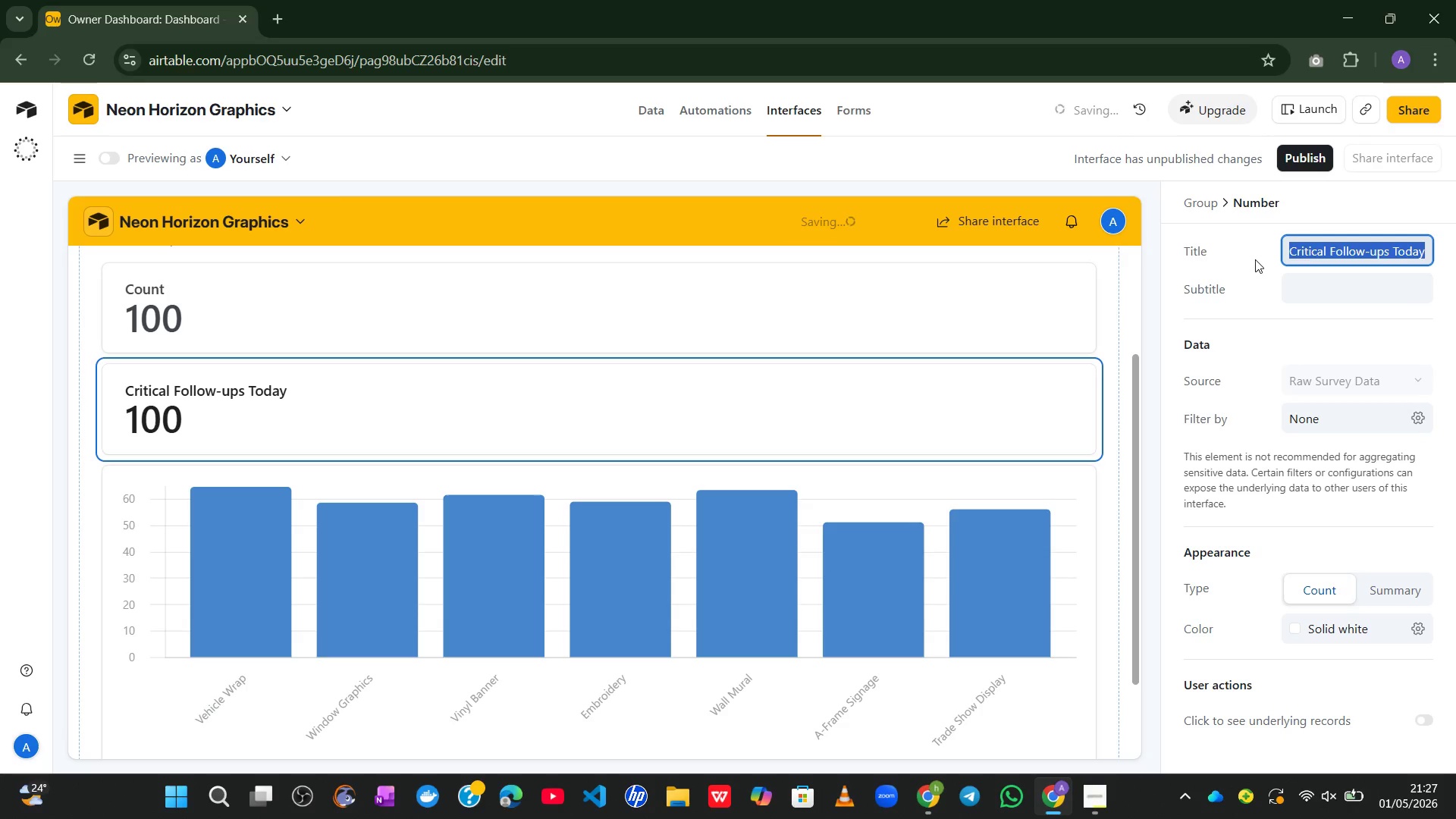 
left_click([1255, 259])
 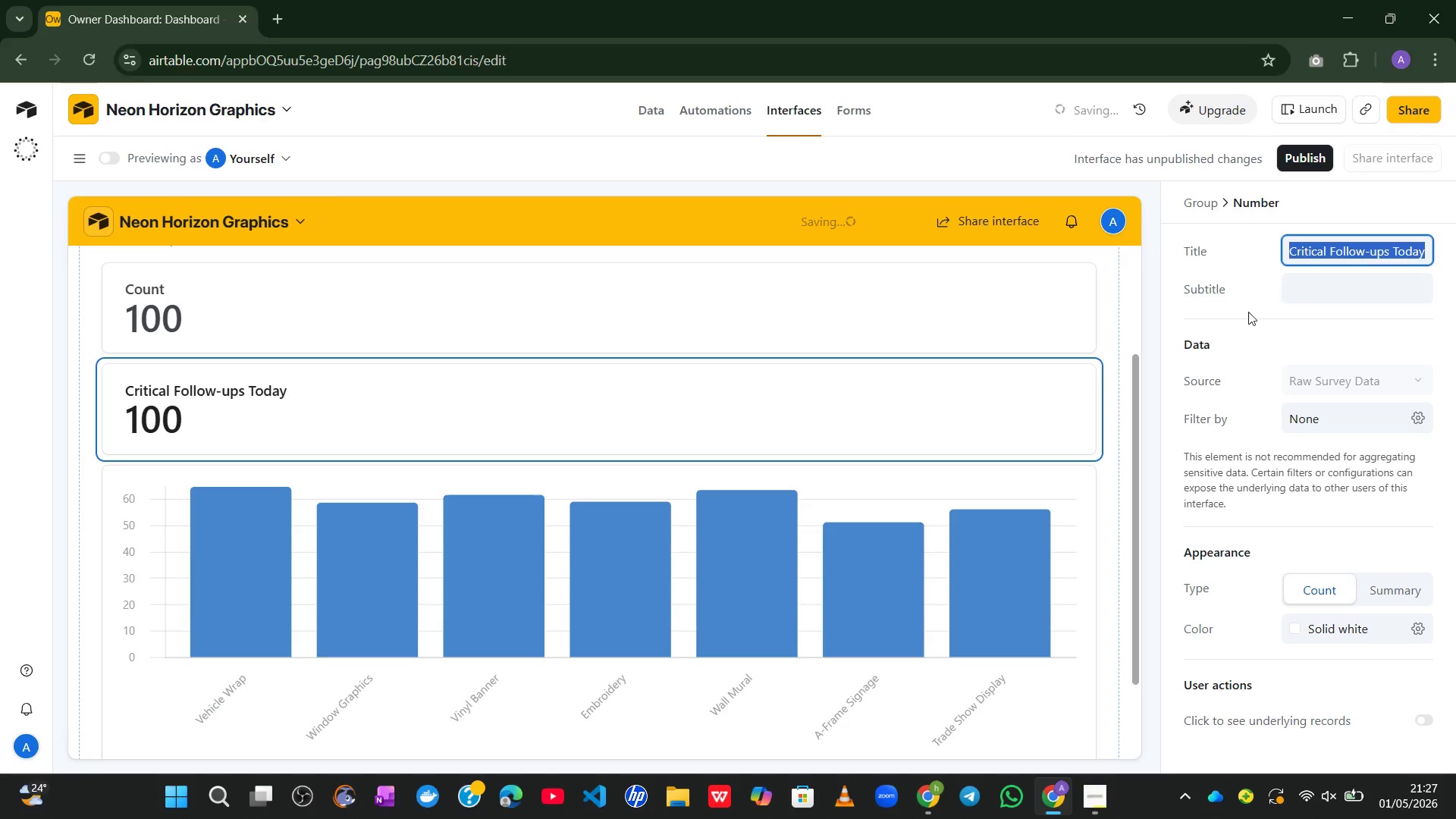 
left_click([1252, 322])
 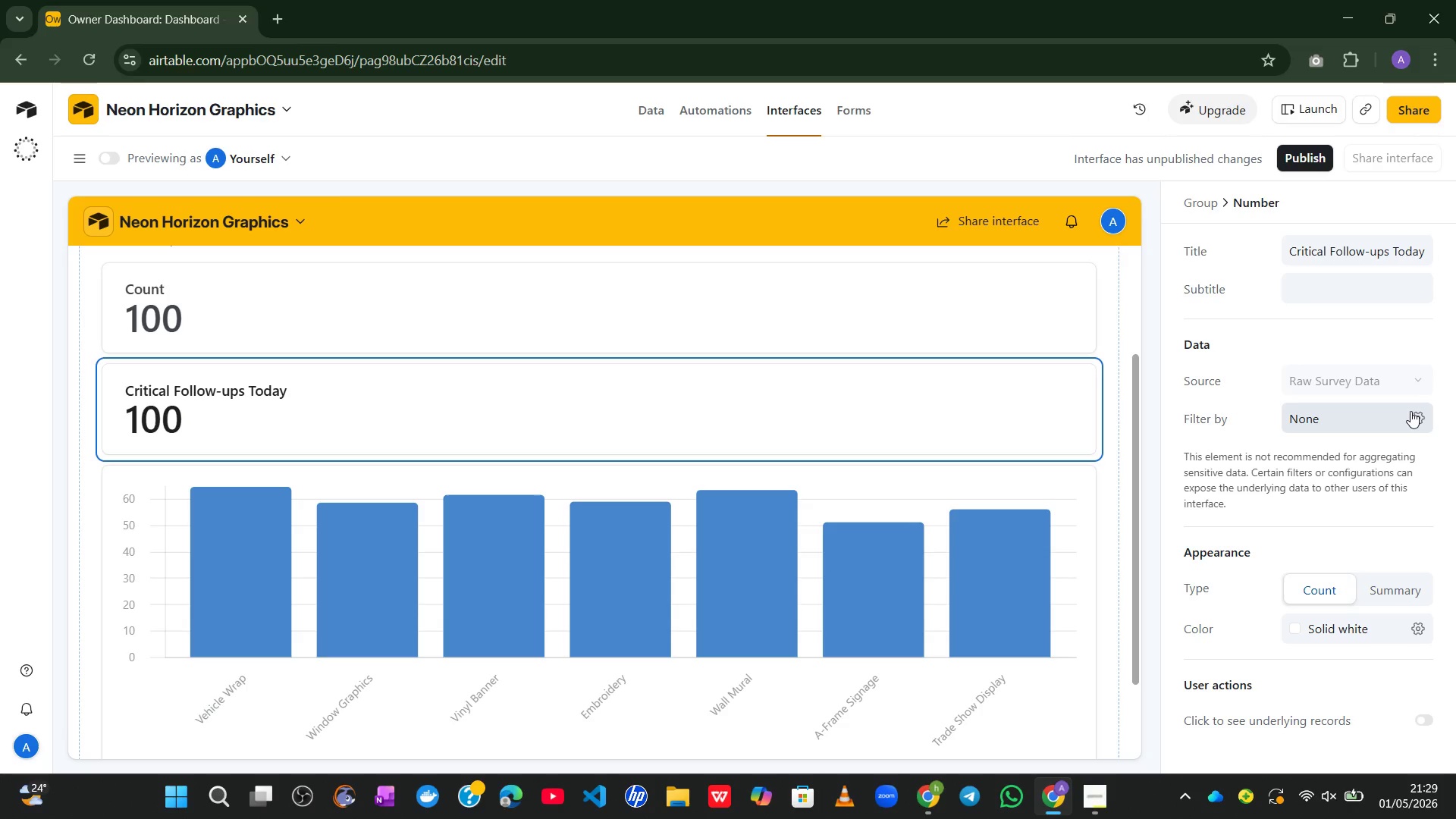 
wait(126.58)
 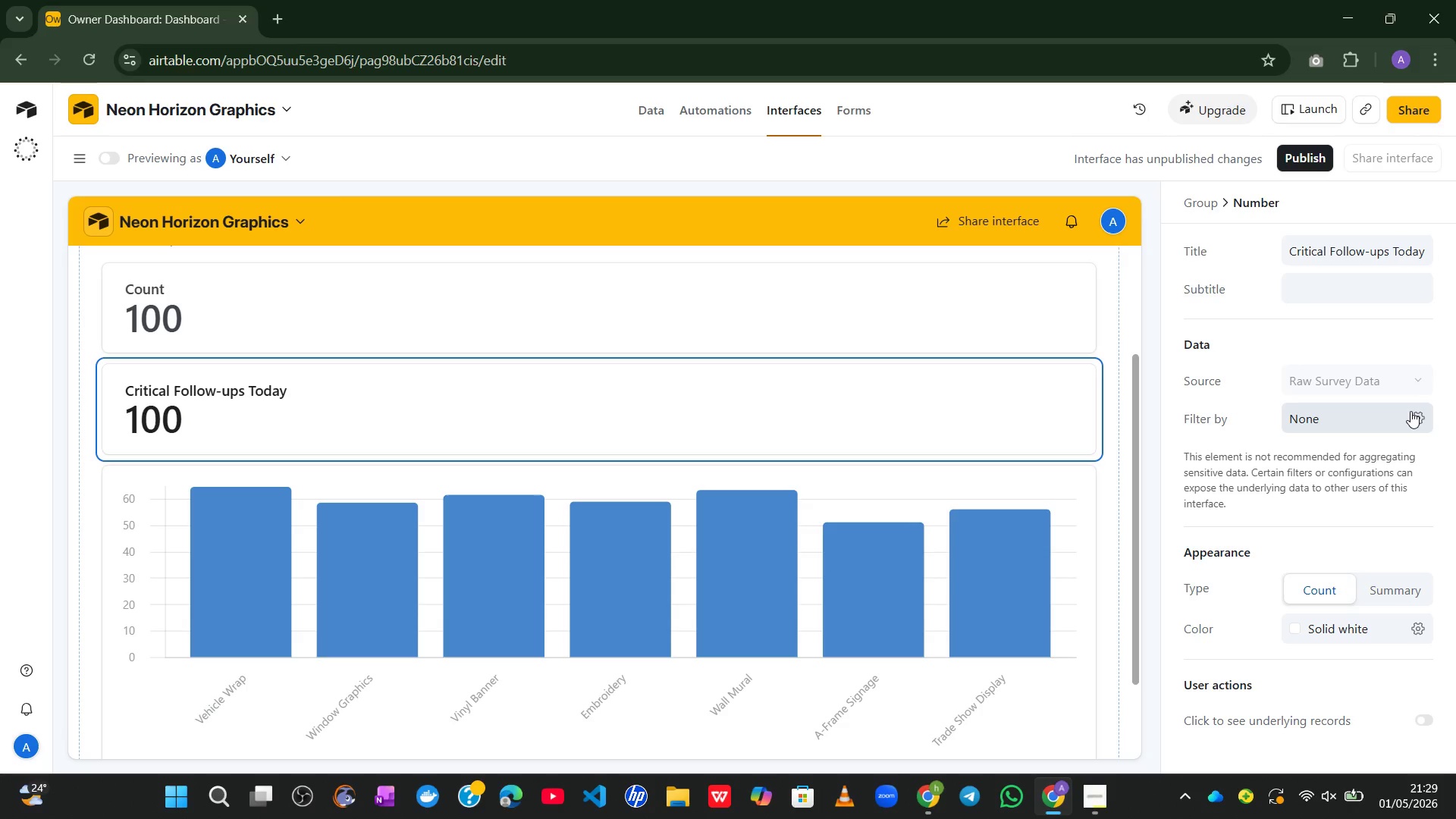 
left_click_drag(start_coordinate=[1335, 438], to_coordinate=[1352, 422])
 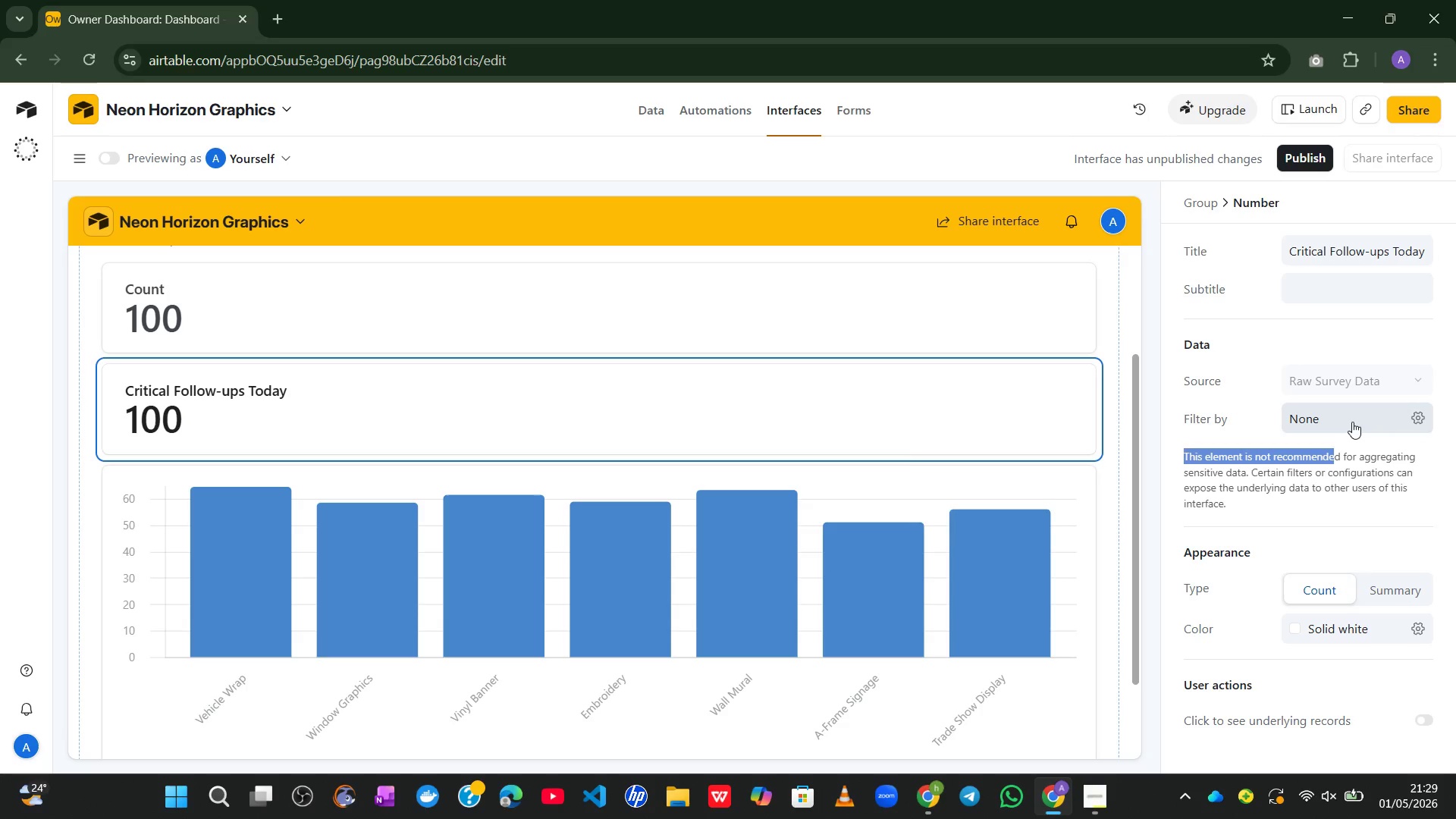 
left_click([1352, 422])
 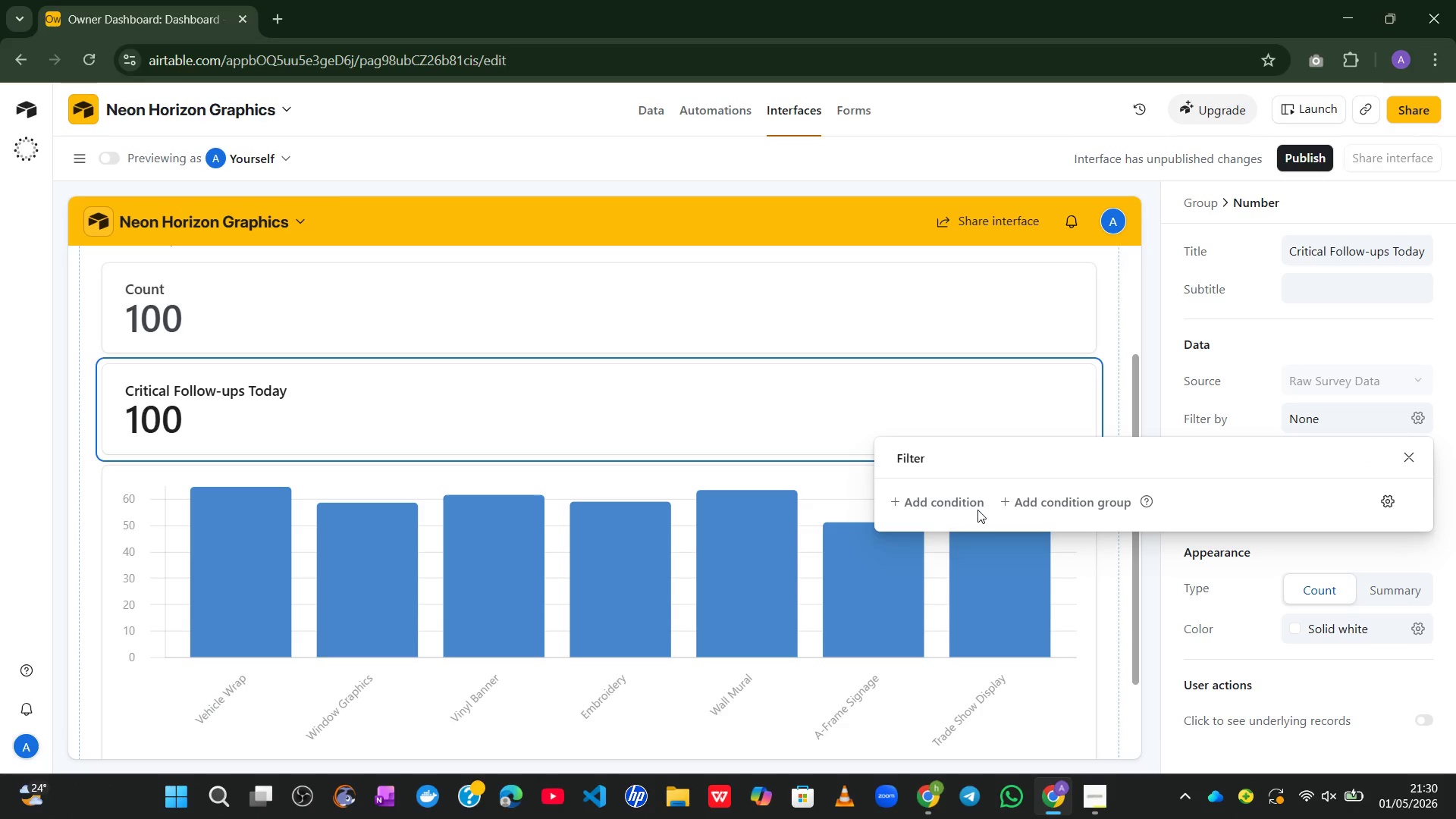 
left_click([943, 503])
 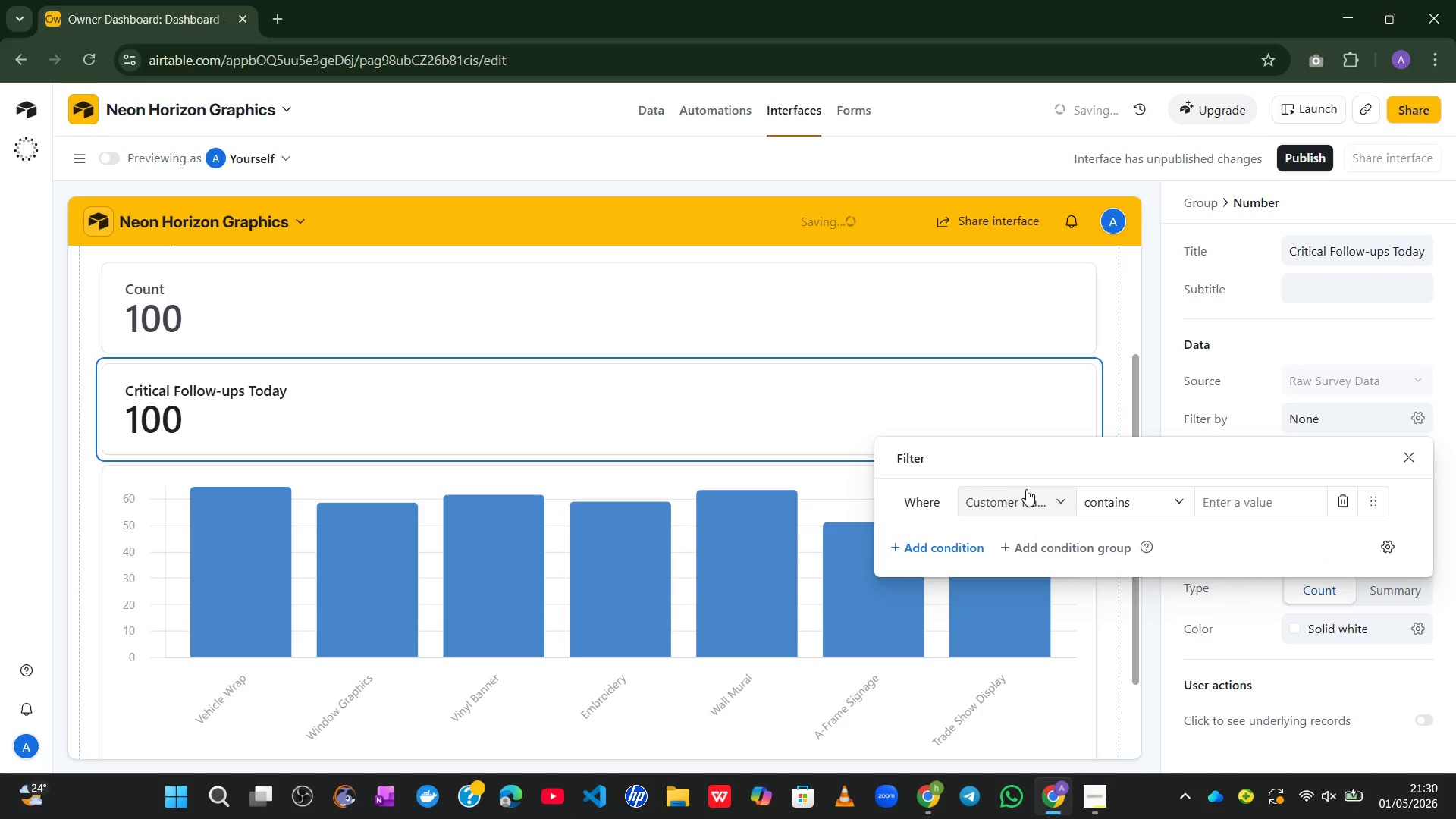 
left_click([1033, 497])
 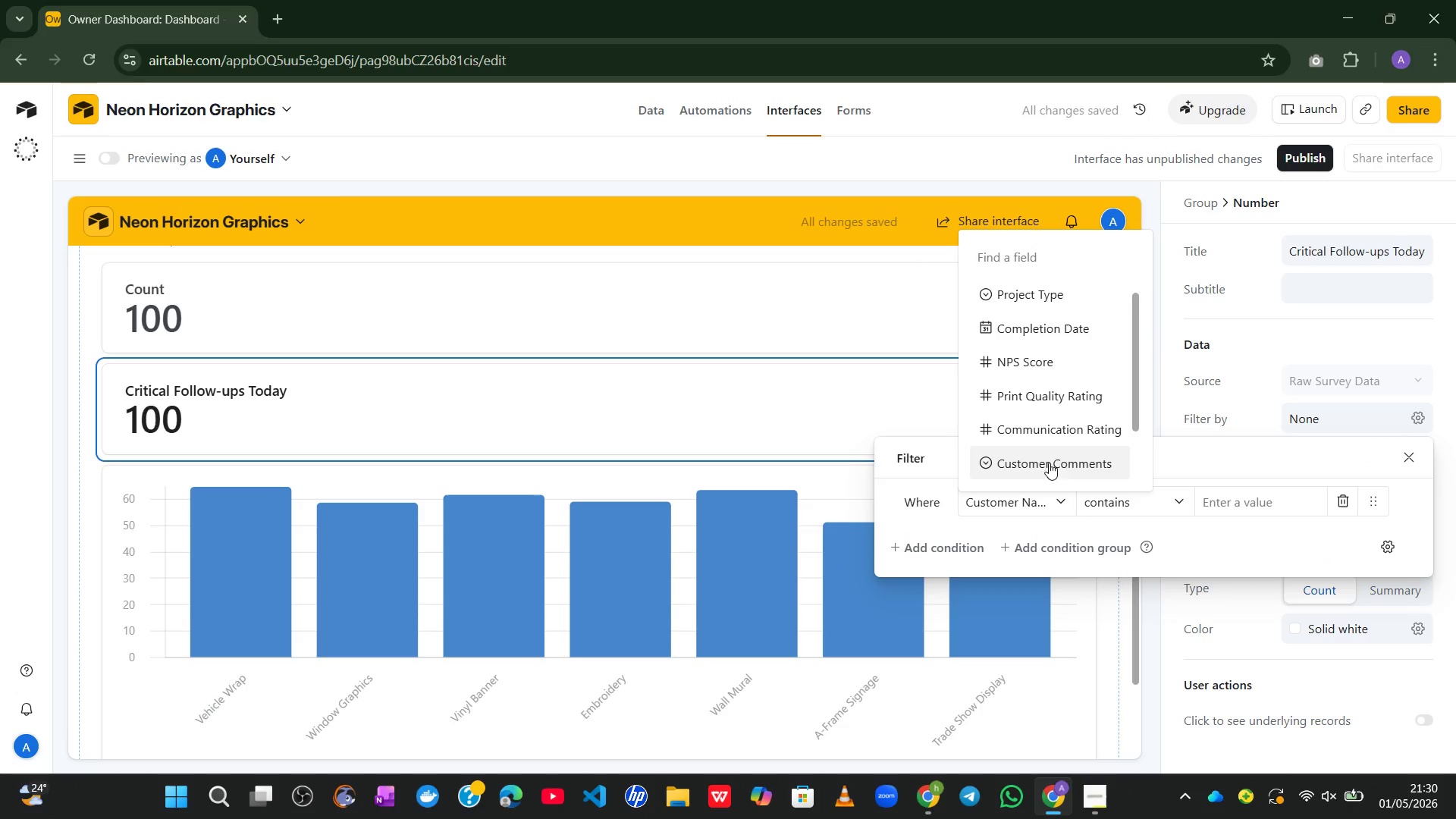 
mouse_move([1065, 462])
 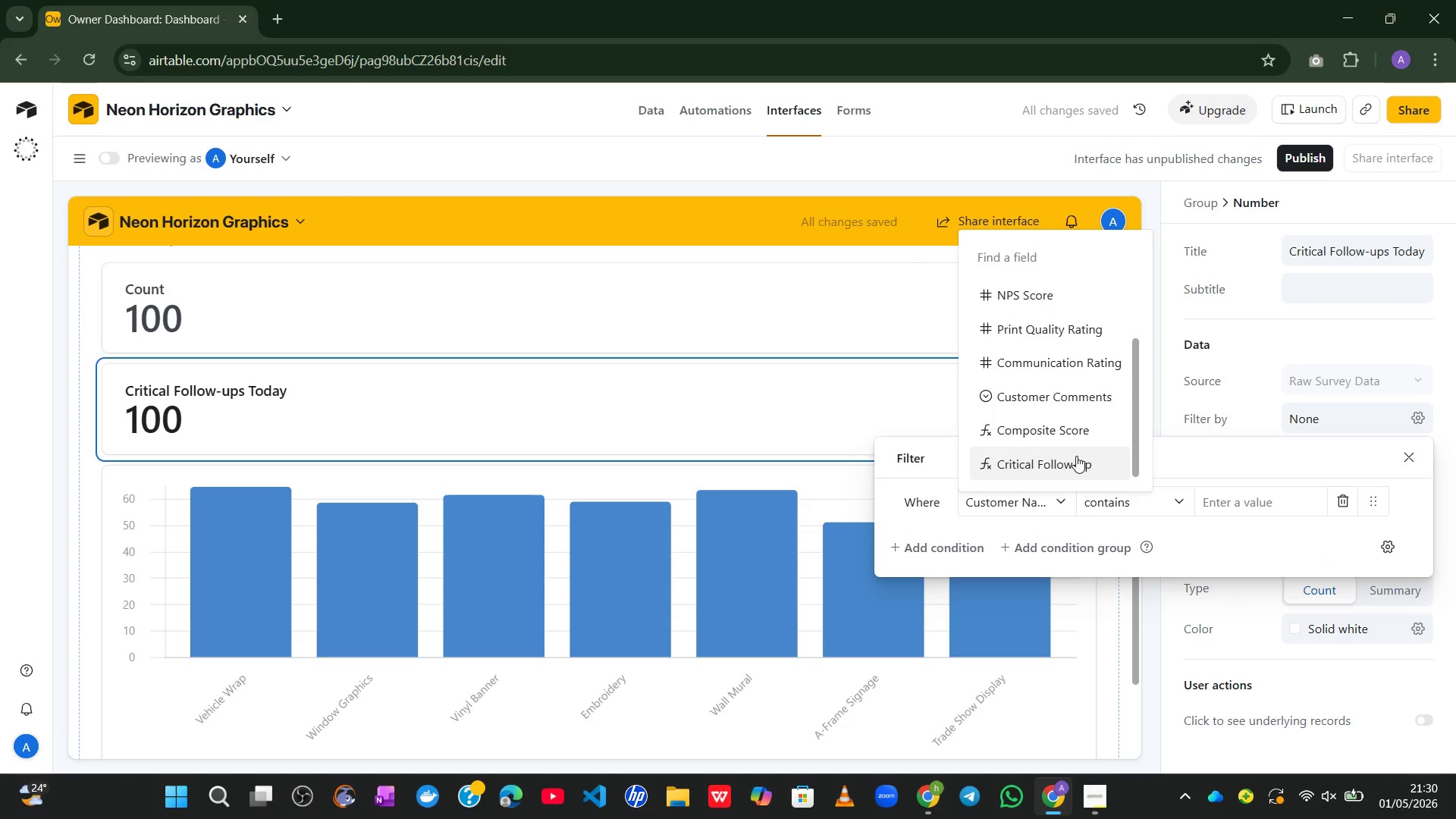 
left_click([1076, 456])
 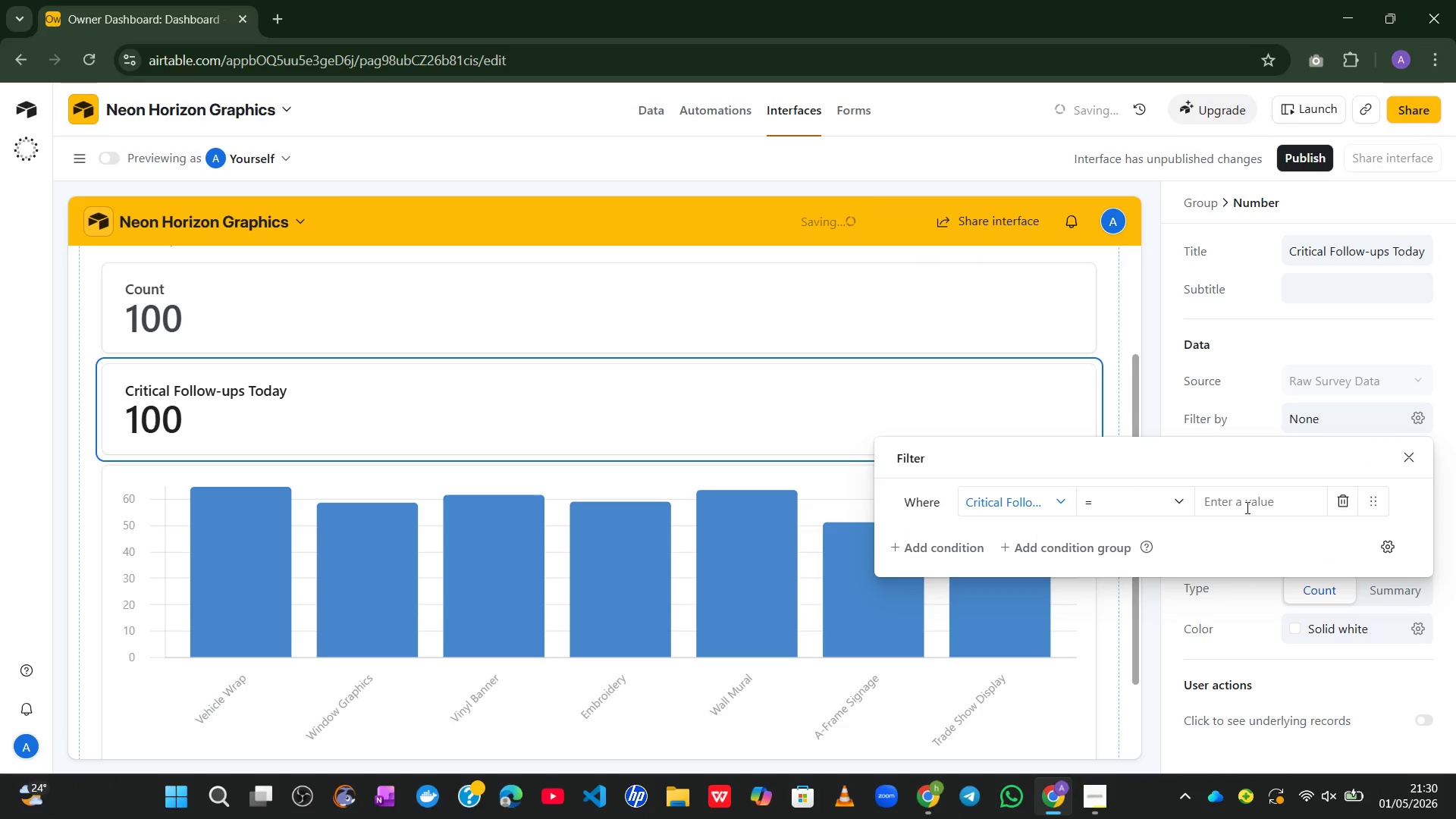 
left_click([1252, 503])
 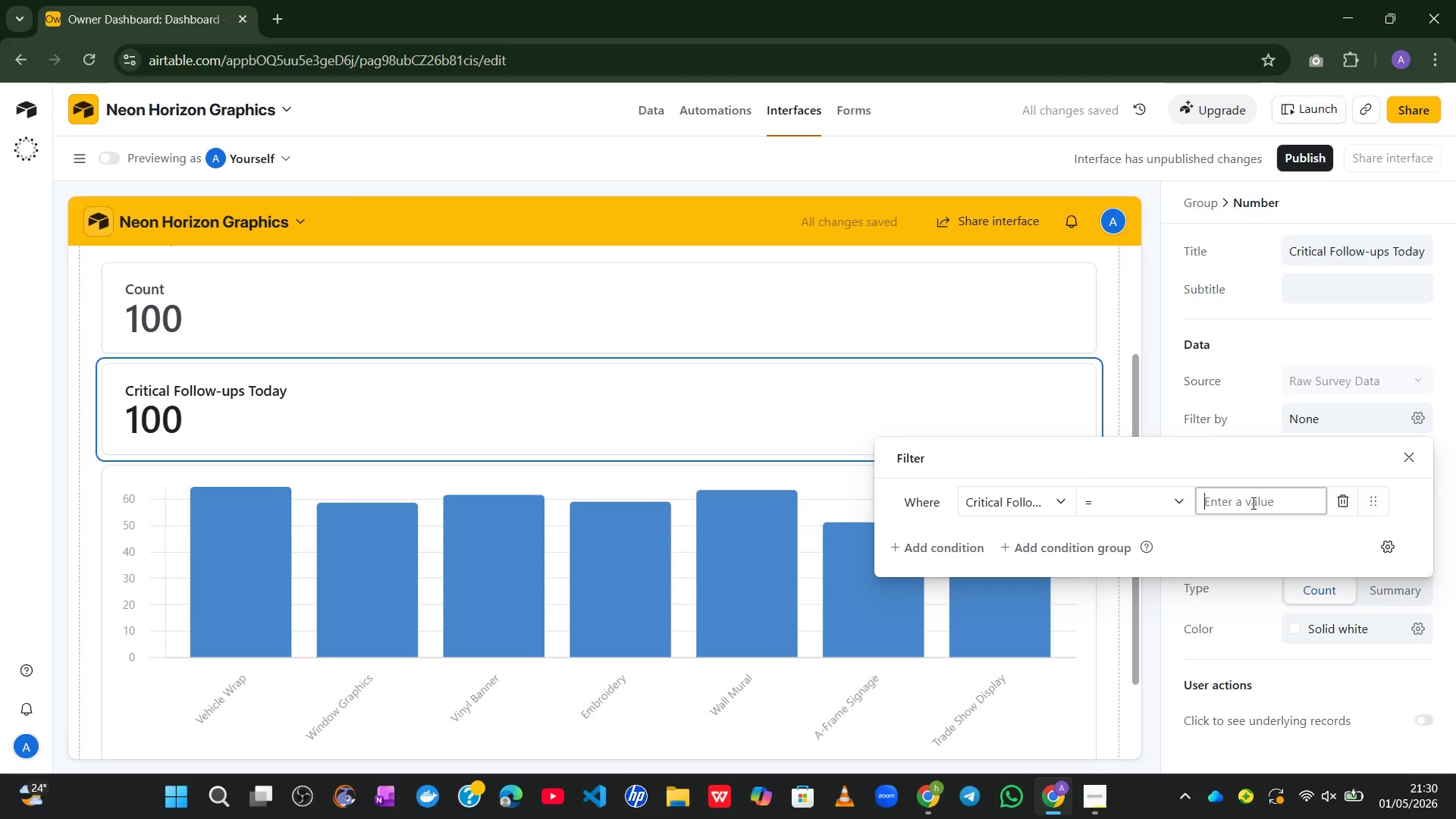 
key(1)
 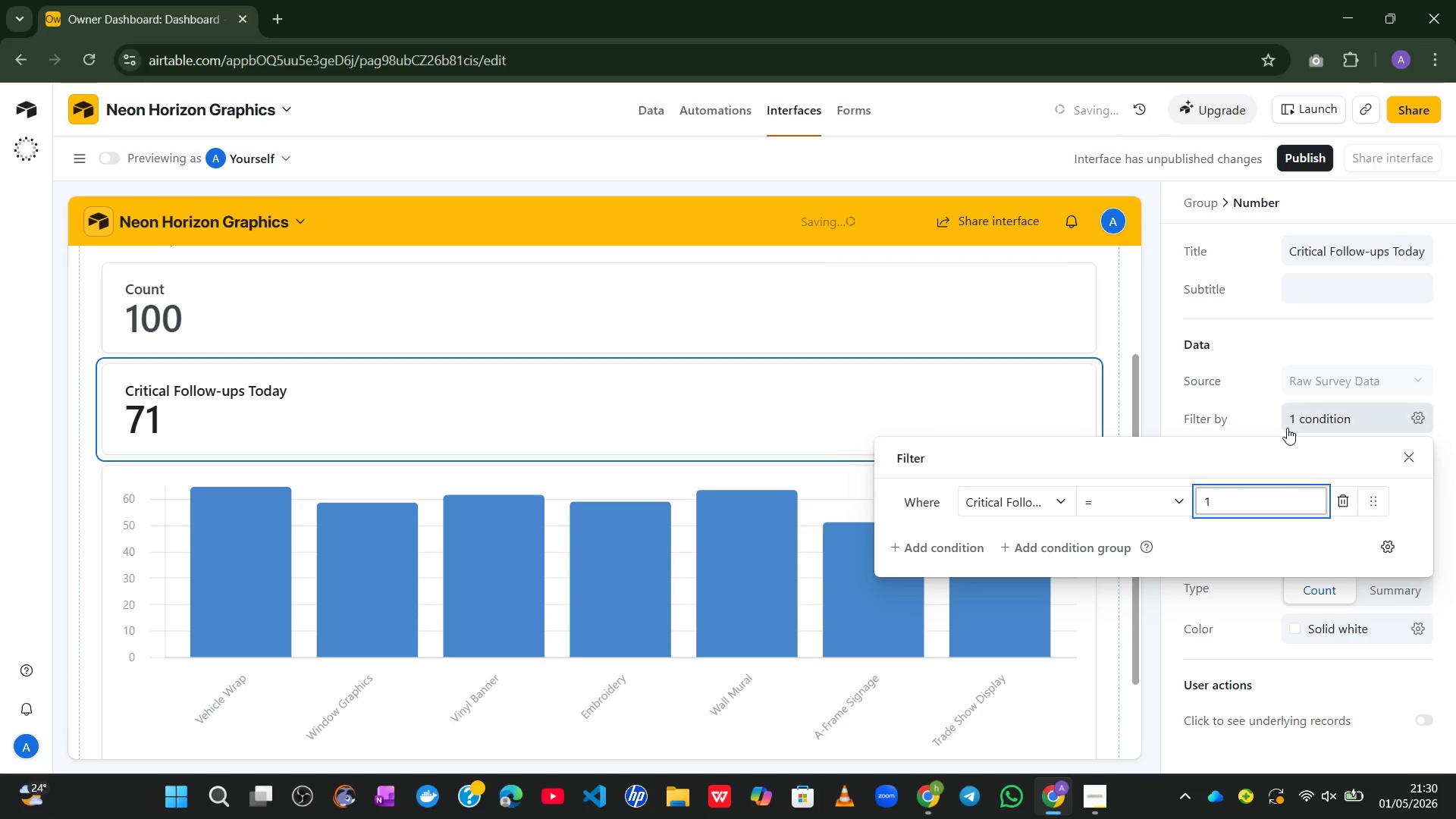 
left_click([1257, 419])
 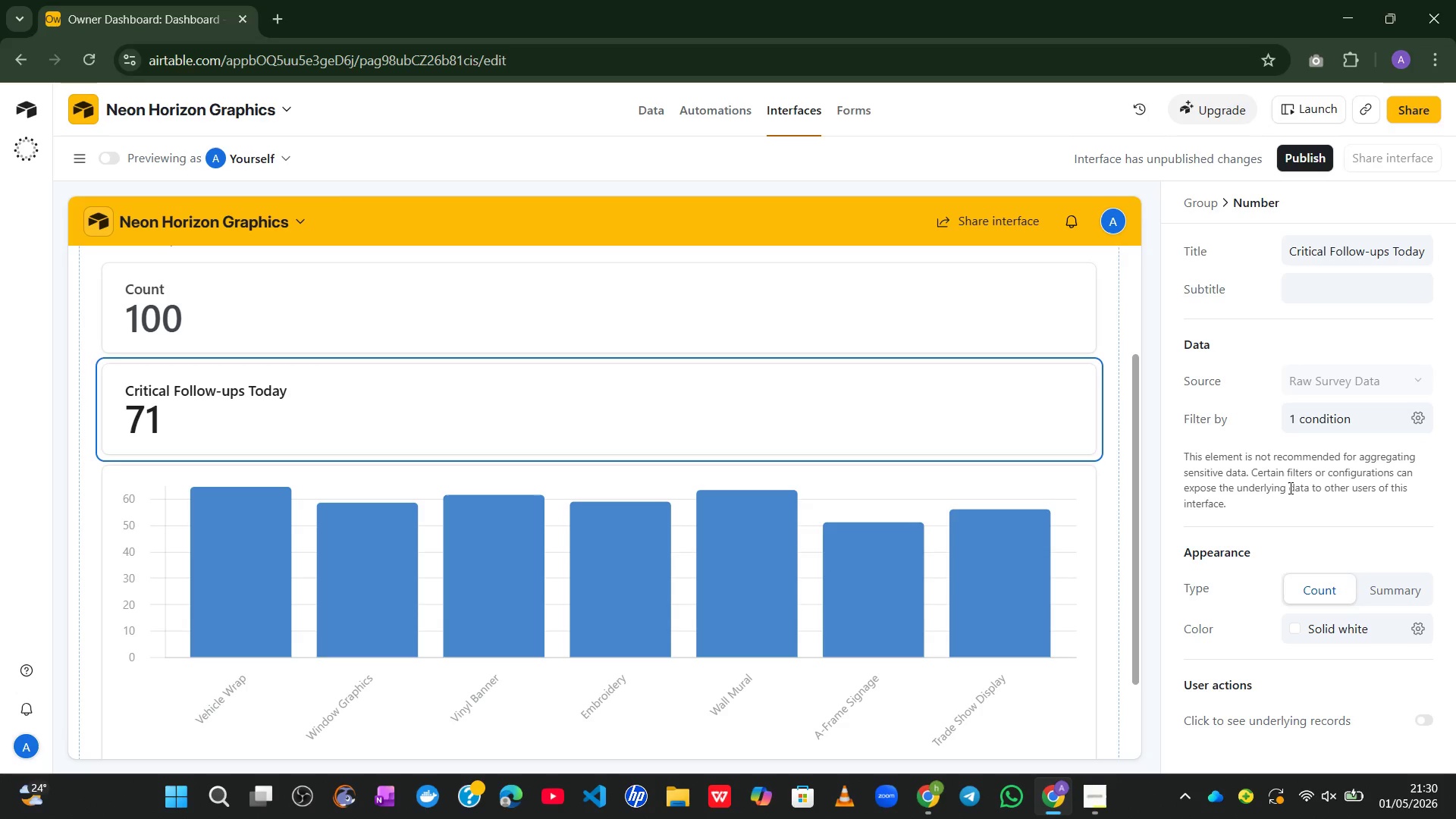 
wait(50.19)
 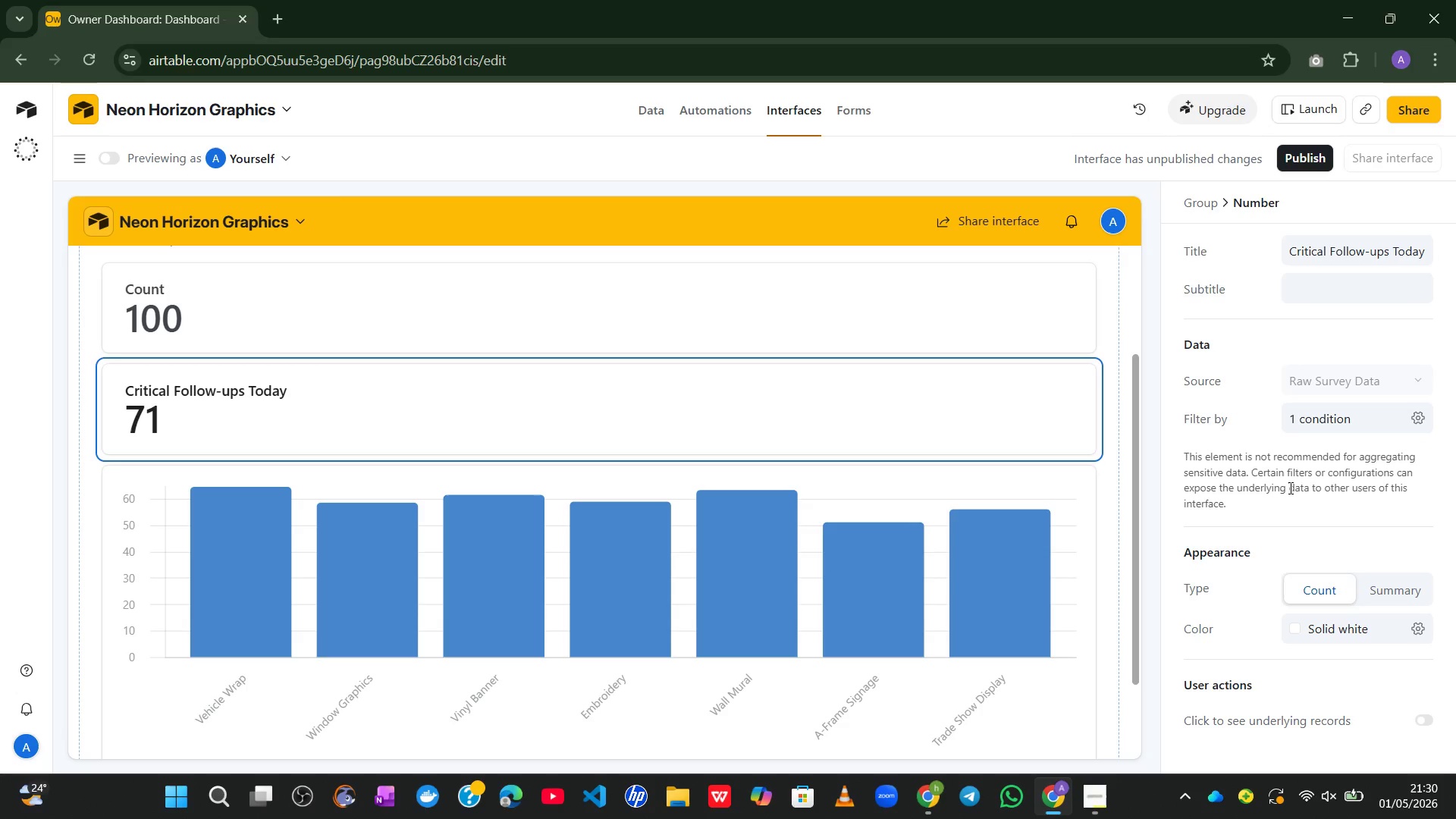 
left_click([1418, 717])
 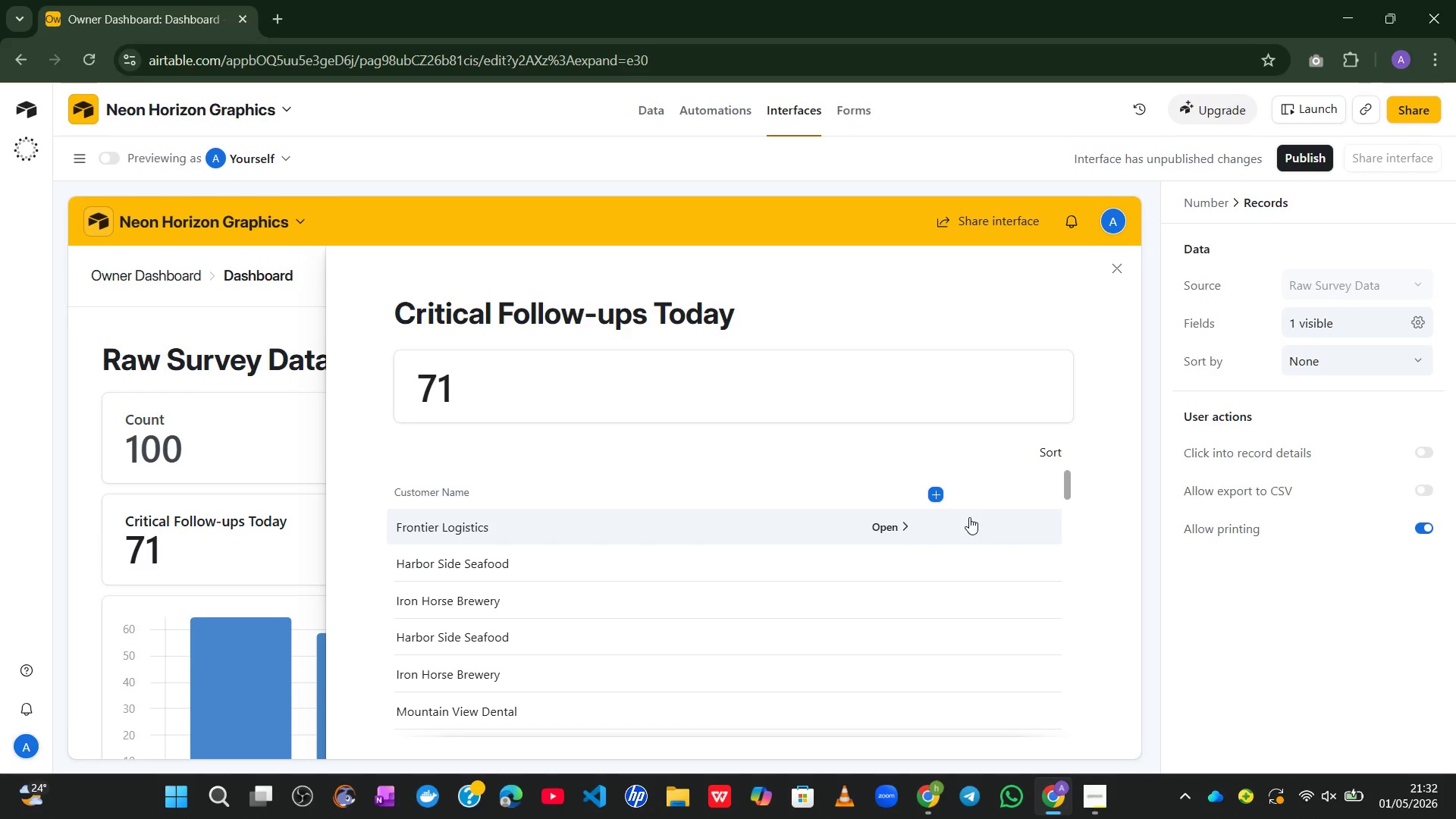 
wait(83.48)
 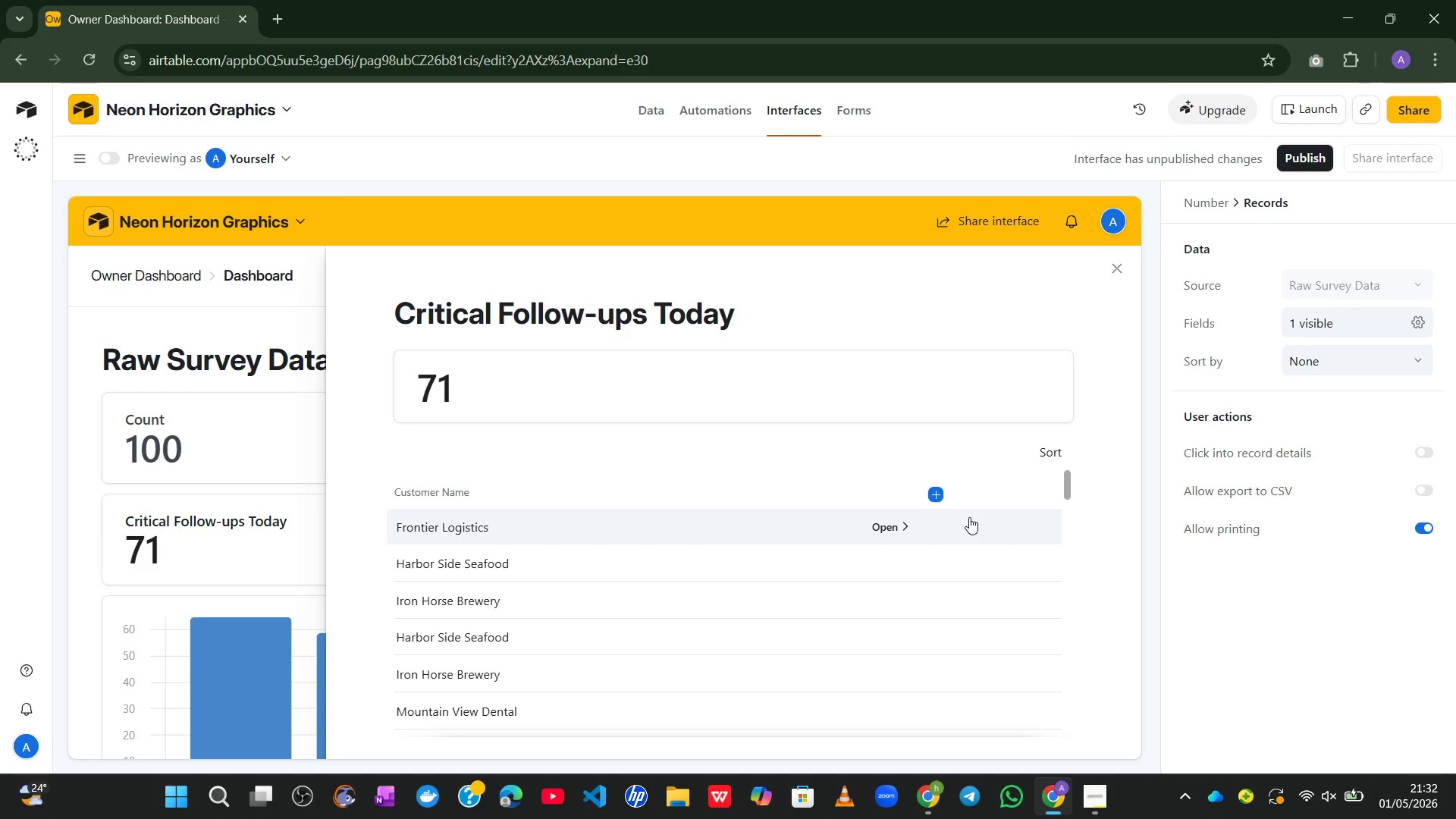 
left_click([1239, 206])
 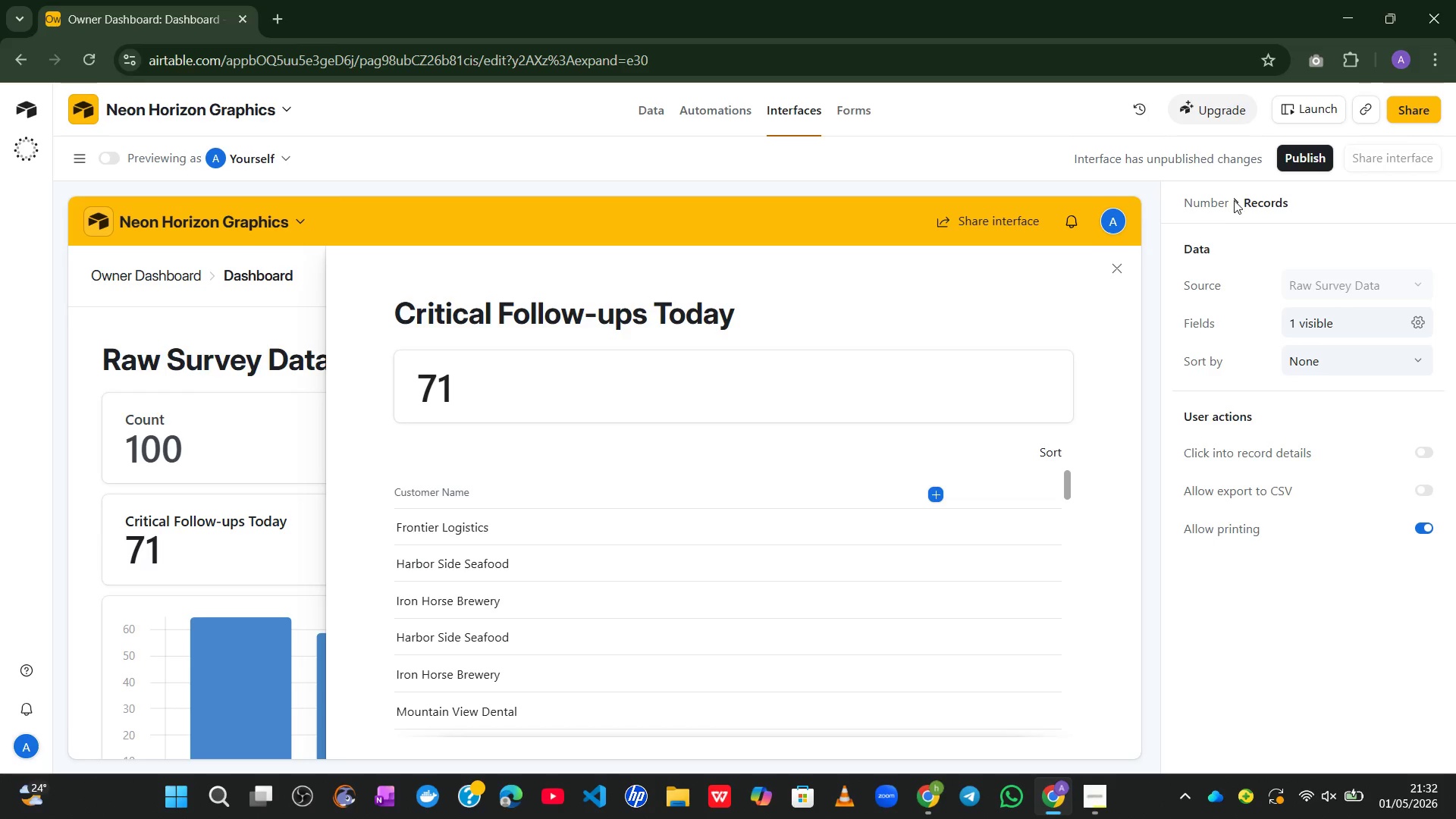 
left_click([1231, 195])